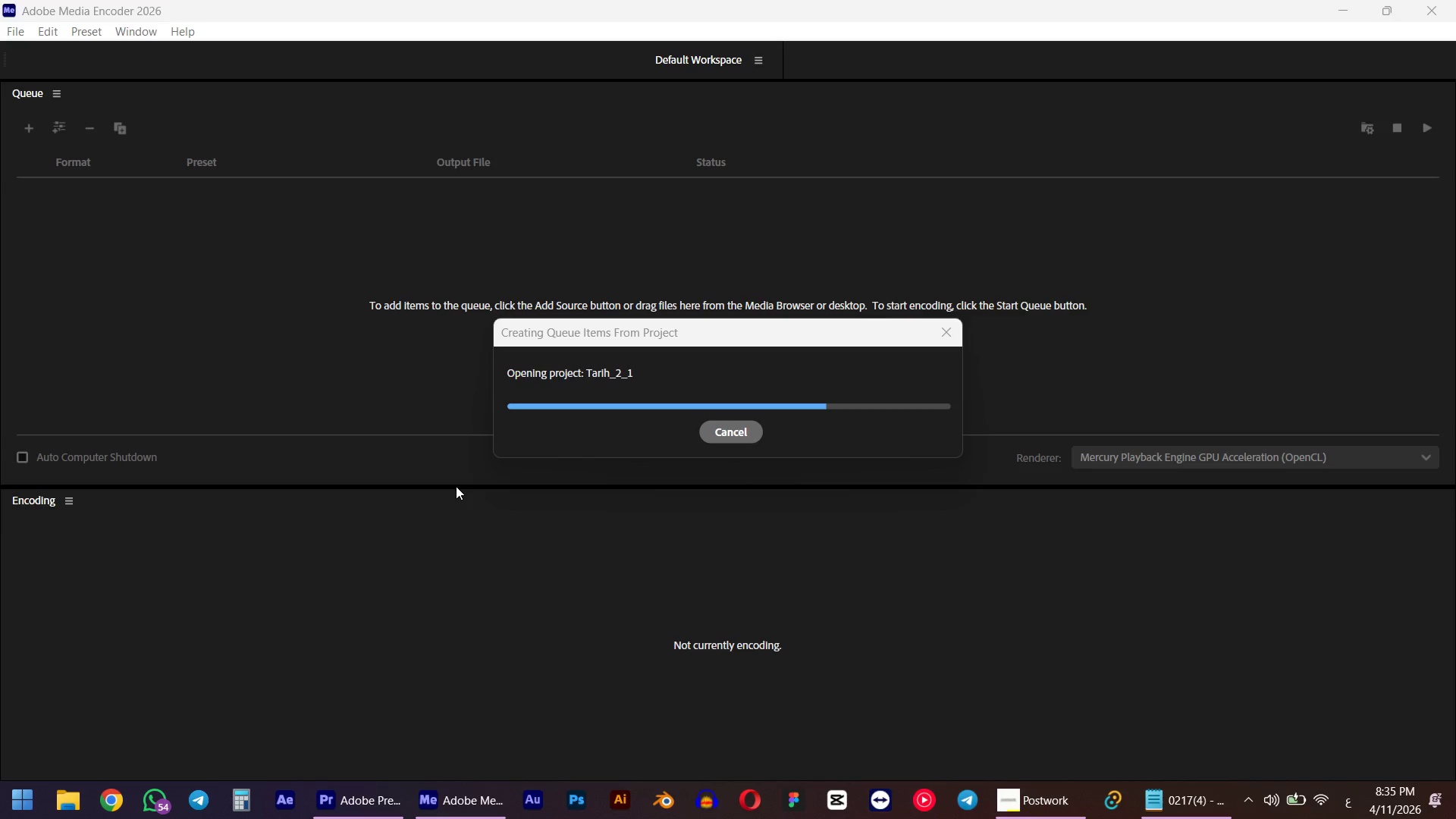 
wait(18.12)
 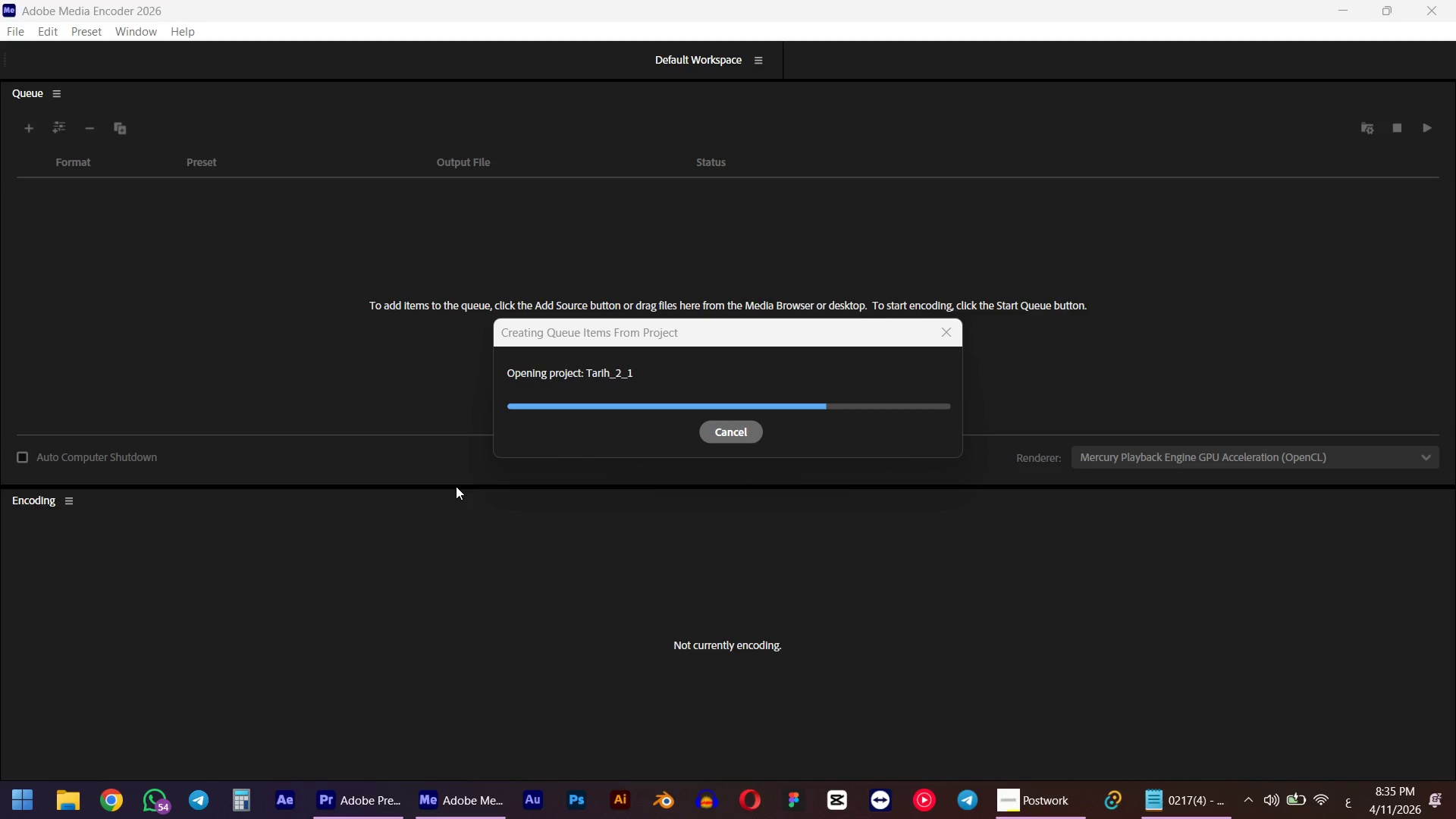 
left_click([372, 818])
 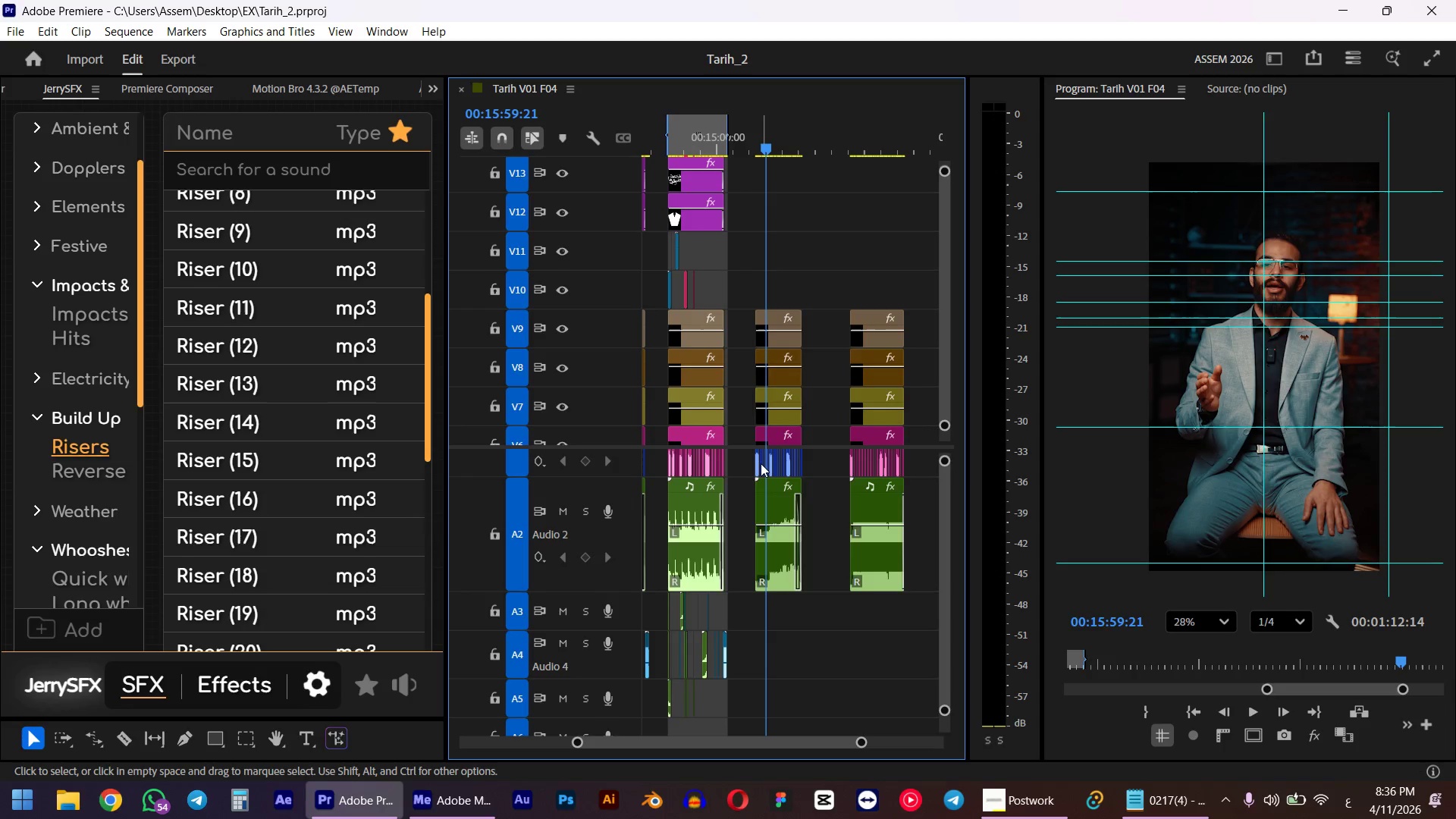 
scroll: coordinate [752, 473], scroll_direction: down, amount: 1.0
 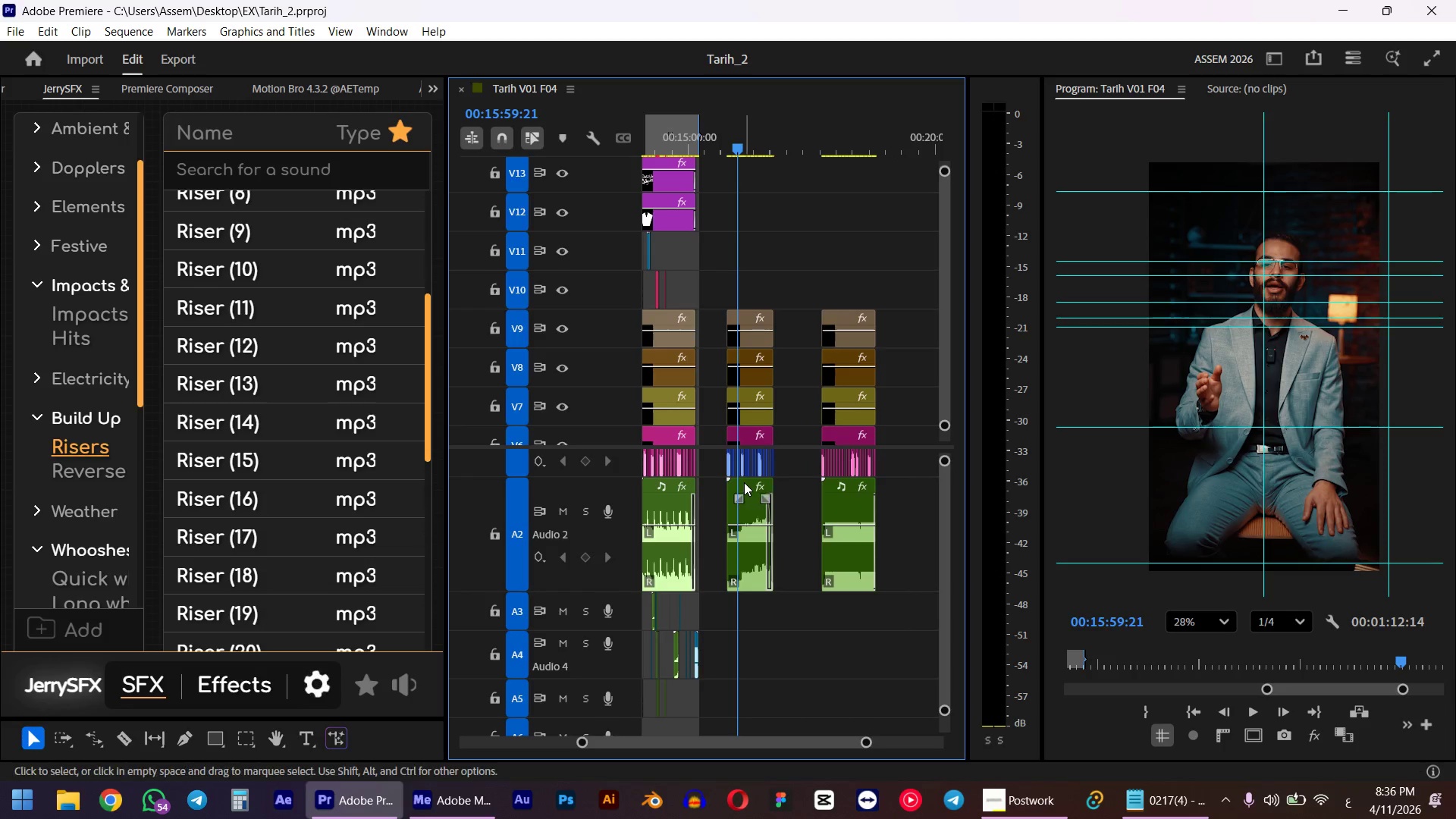 
scroll: coordinate [744, 482], scroll_direction: up, amount: 3.0
 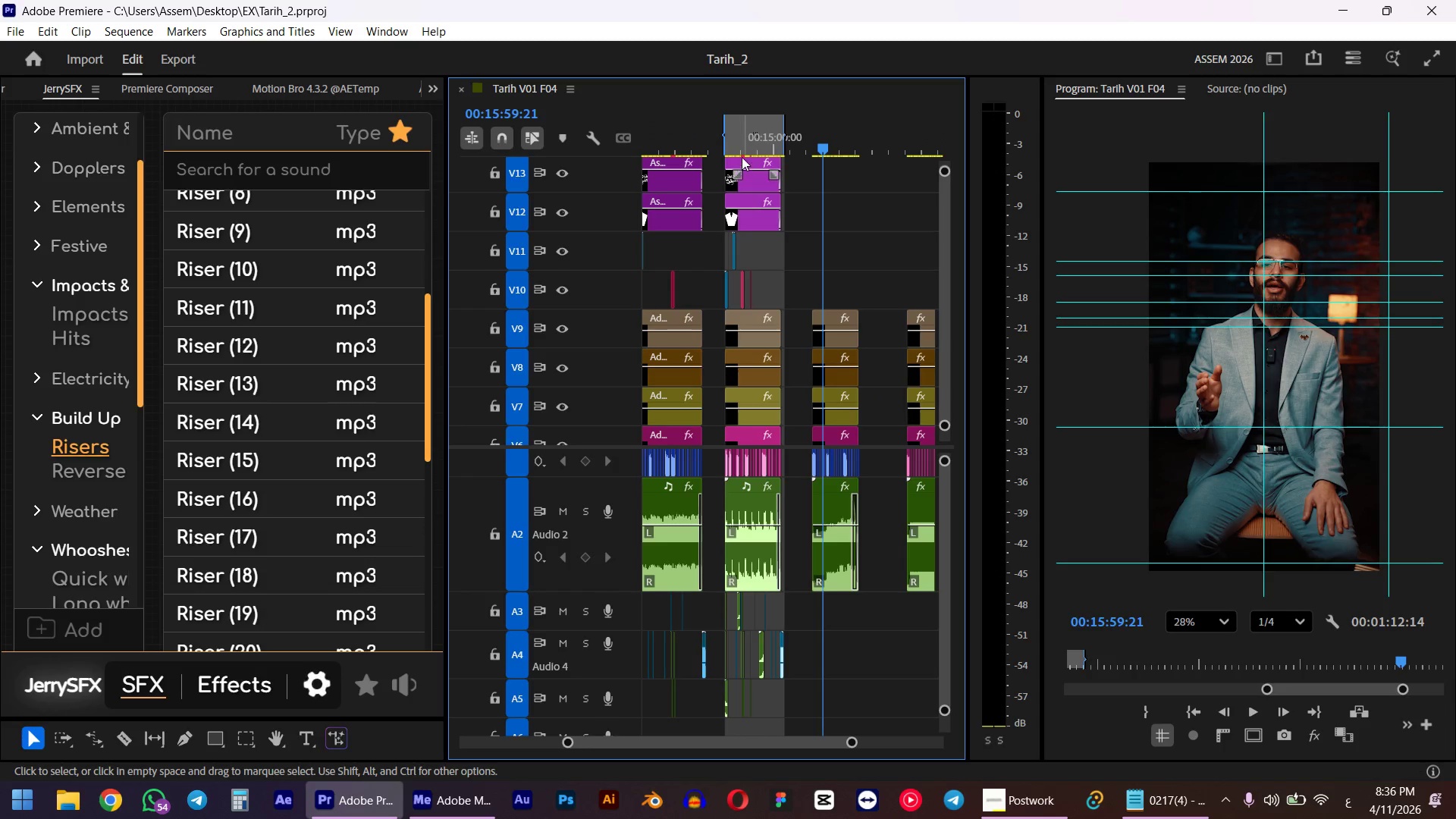 
left_click_drag(start_coordinate=[745, 147], to_coordinate=[720, 154])
 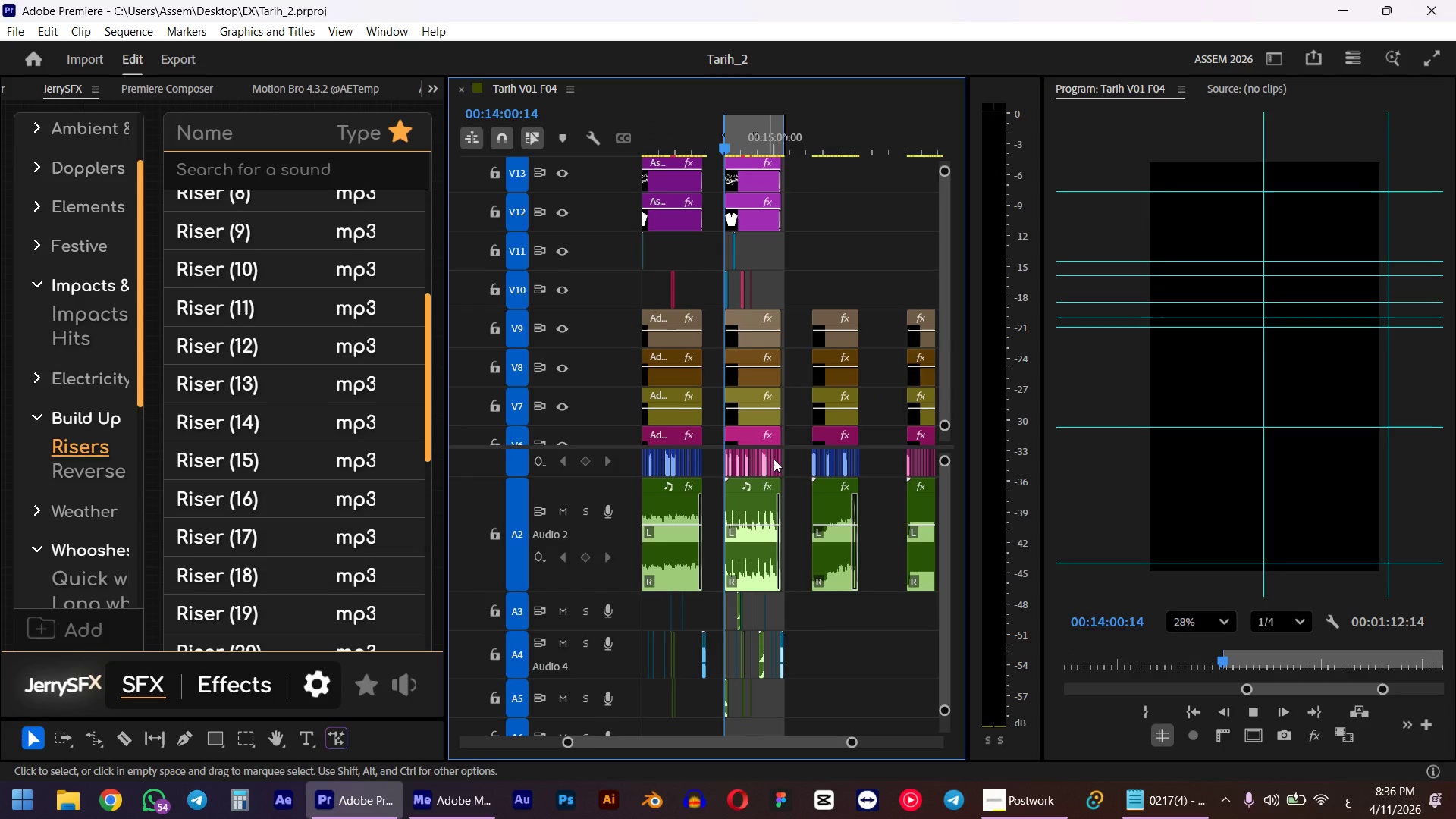 
hold_key(key=ShiftLeft, duration=0.98)
 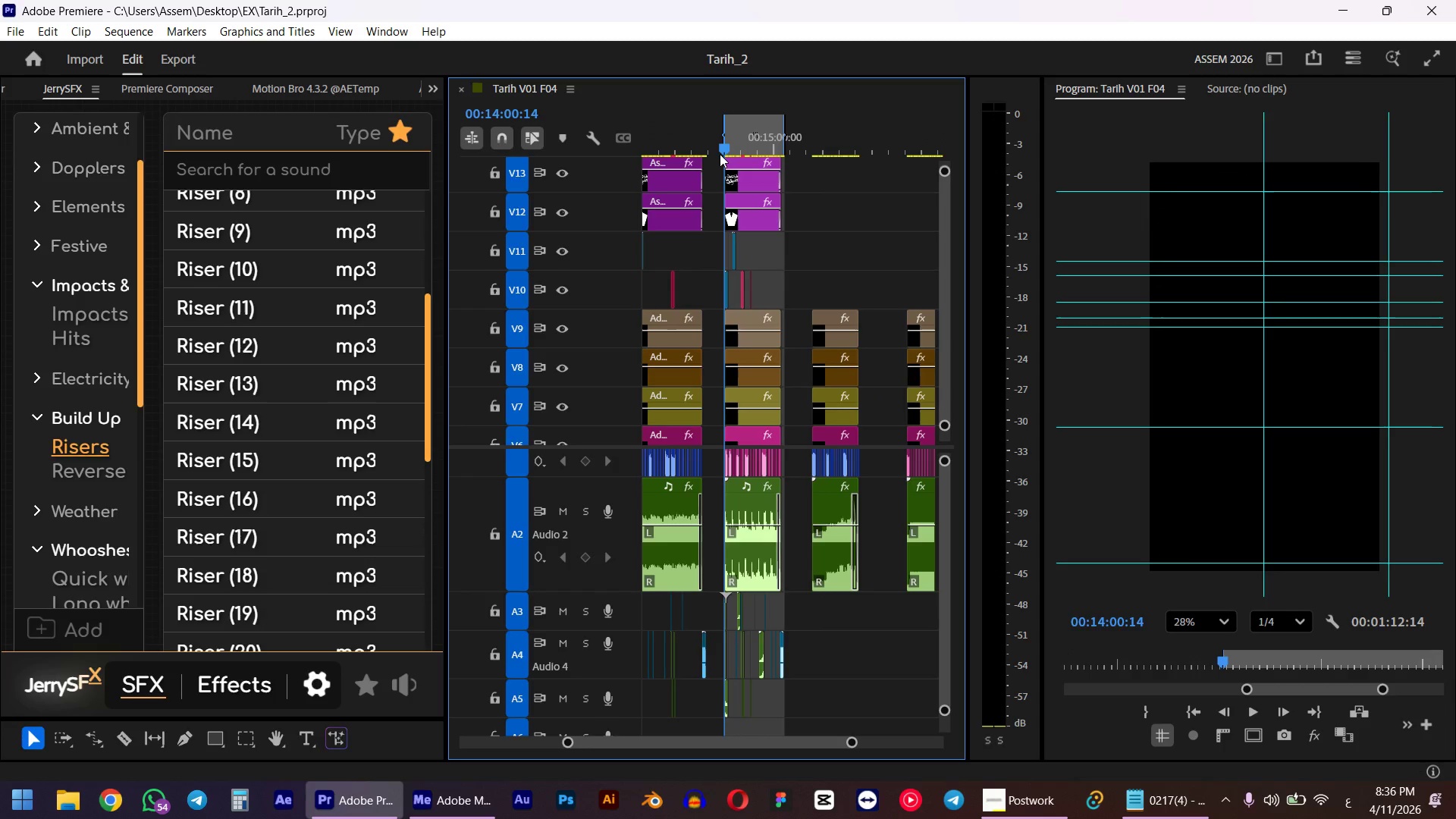 
key(Space)
 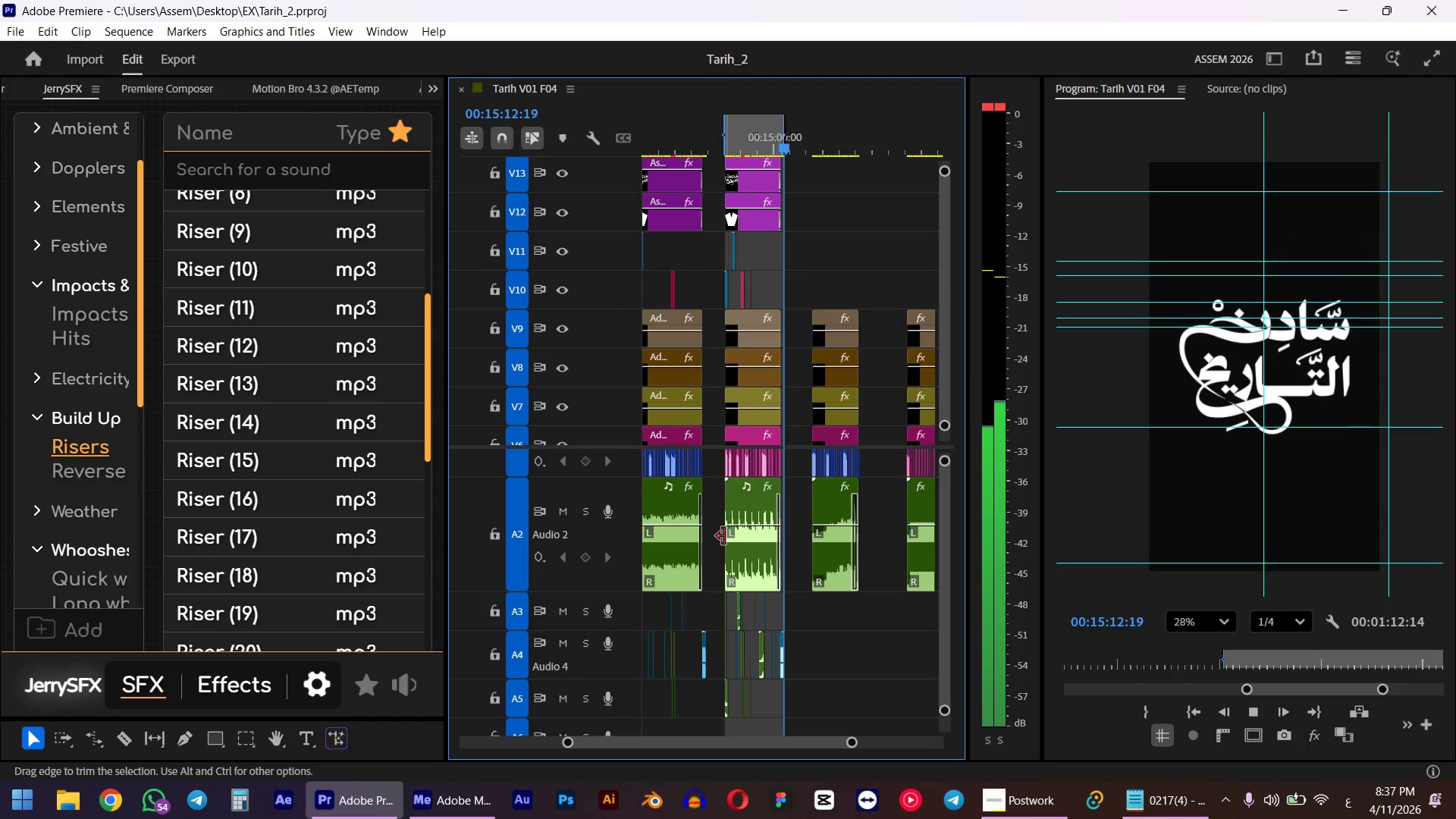 
wait(78.27)
 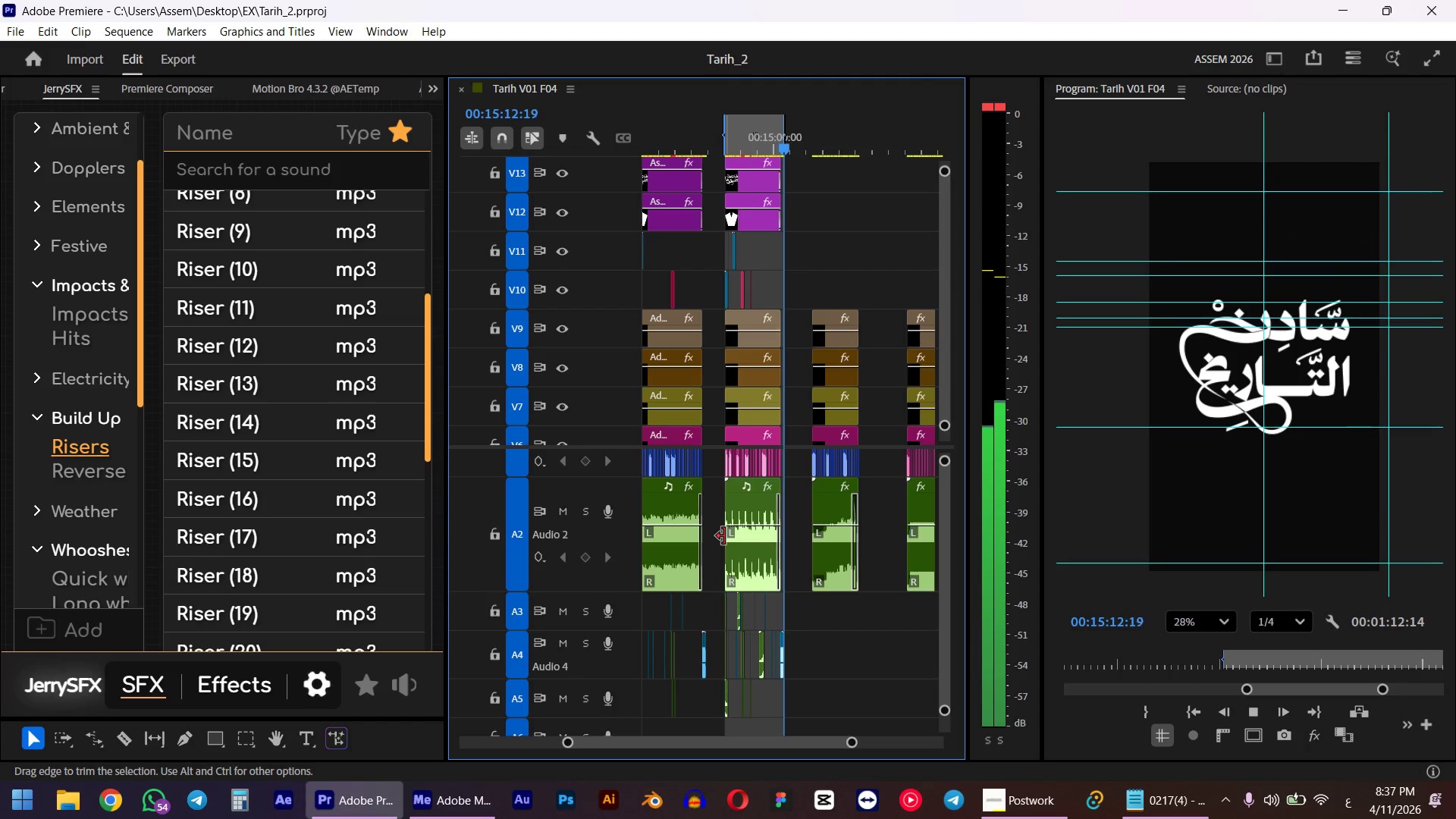 
key(Space)
 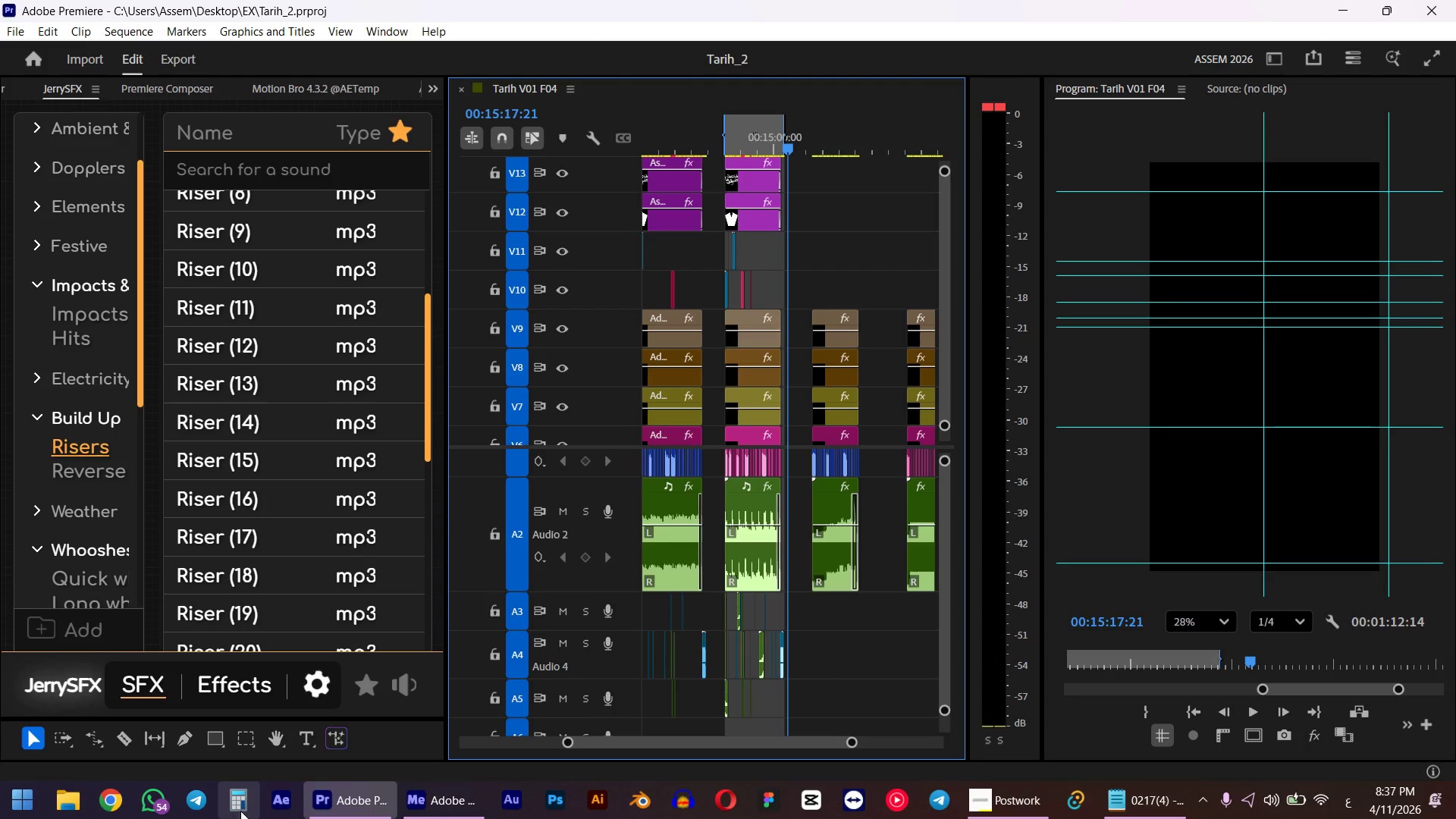 
left_click([416, 818])
 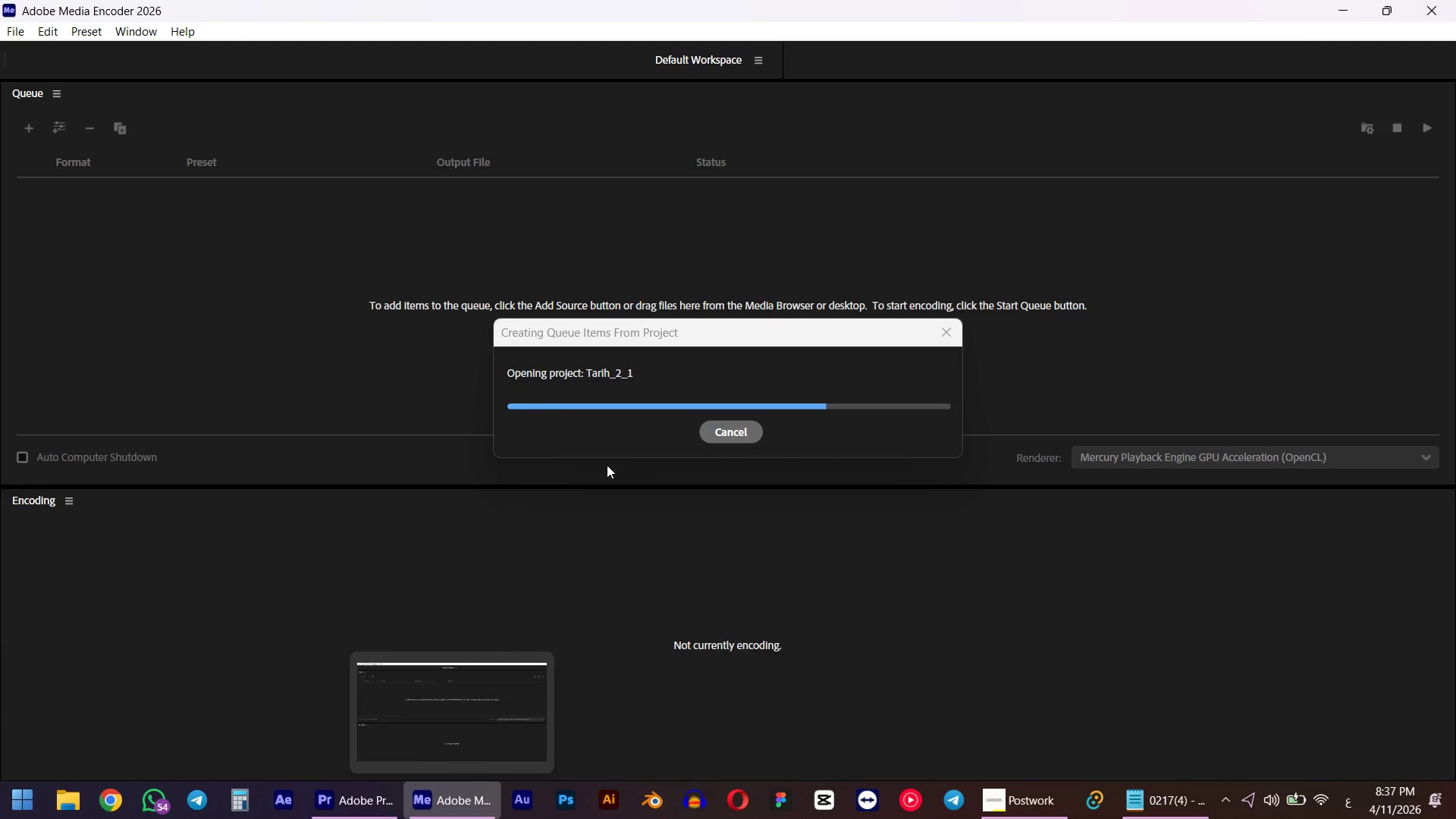 
scroll: coordinate [607, 465], scroll_direction: down, amount: 2.0
 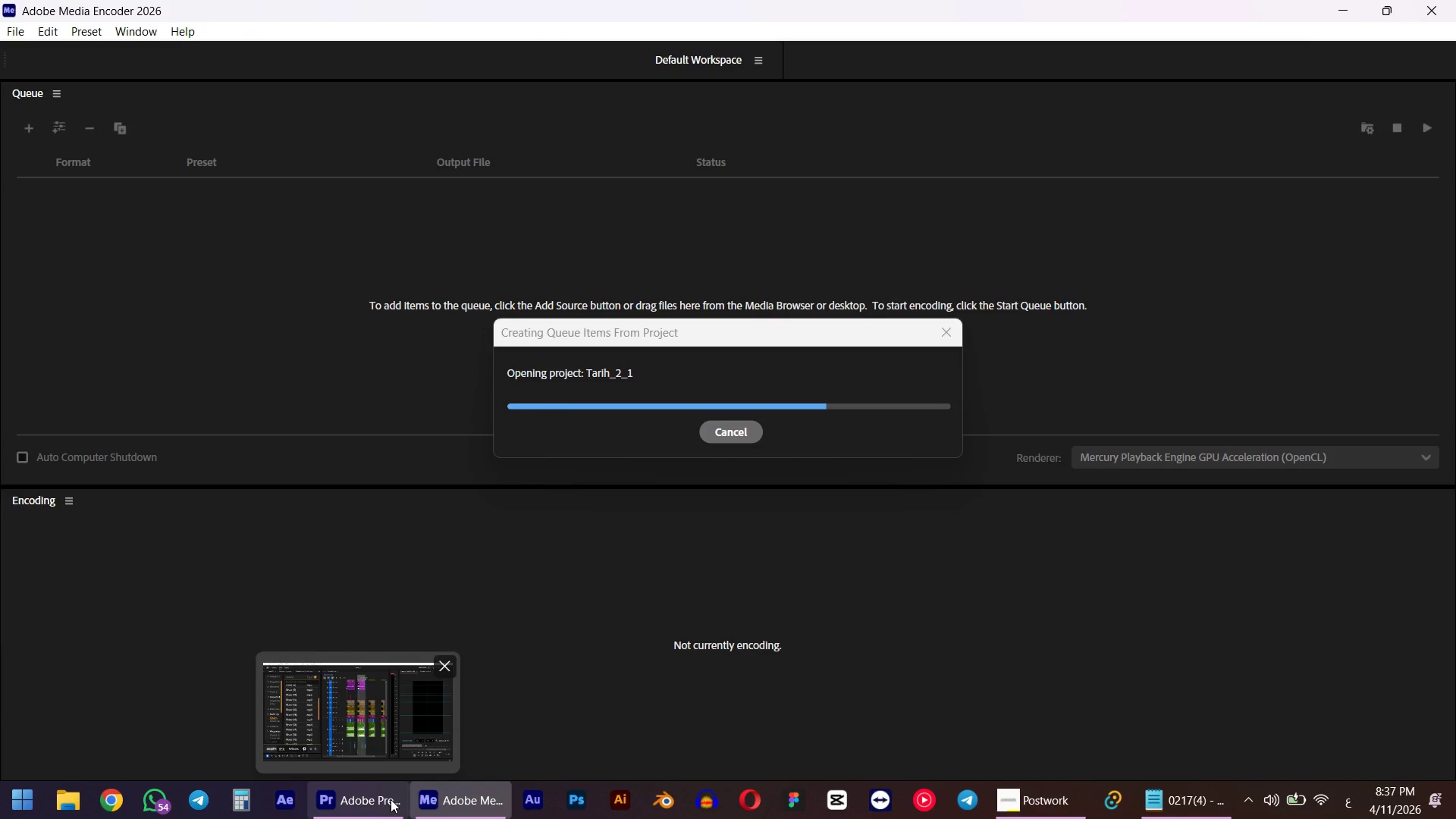 
left_click([391, 799])
 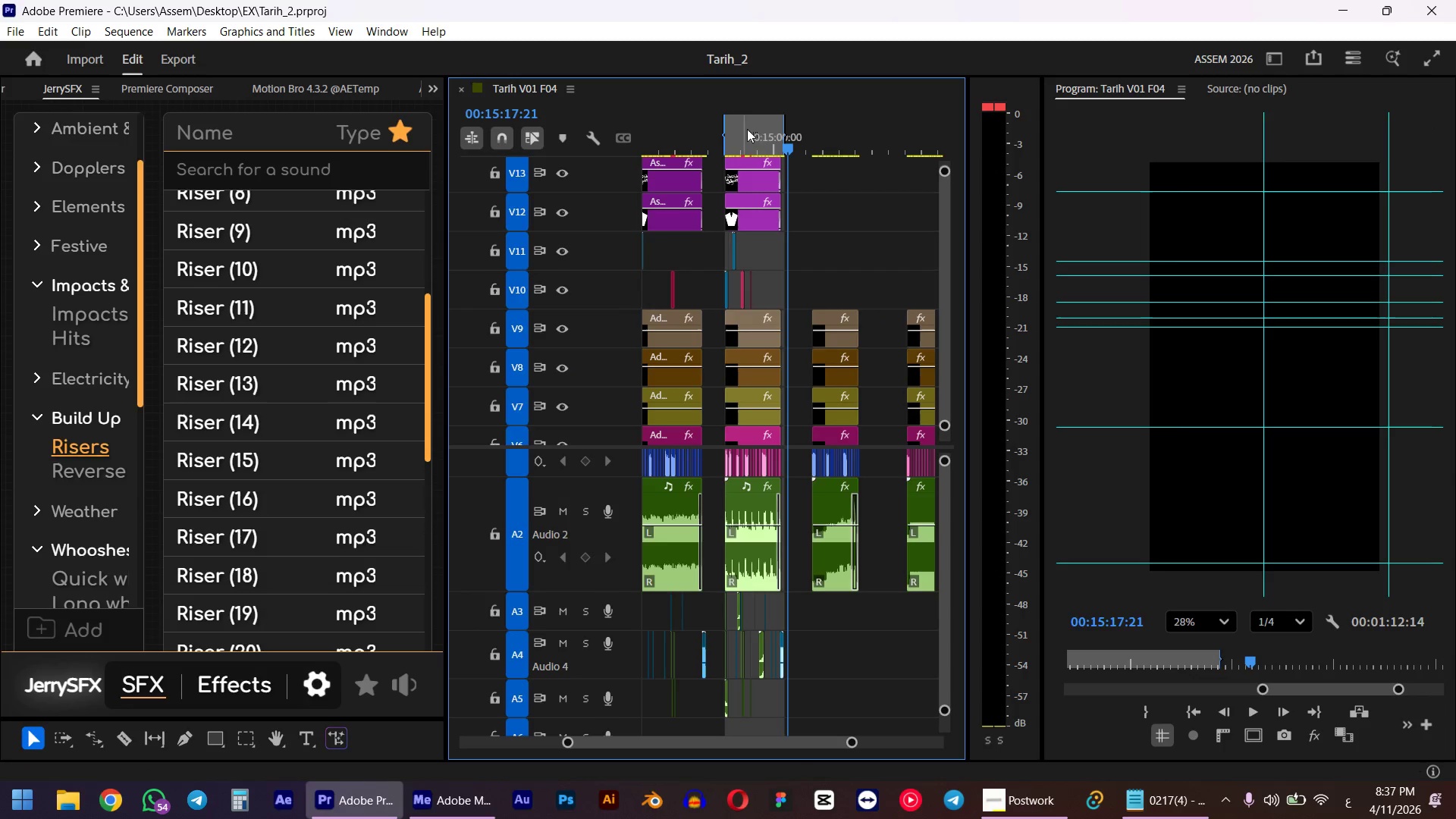 
left_click_drag(start_coordinate=[750, 142], to_coordinate=[726, 143])
 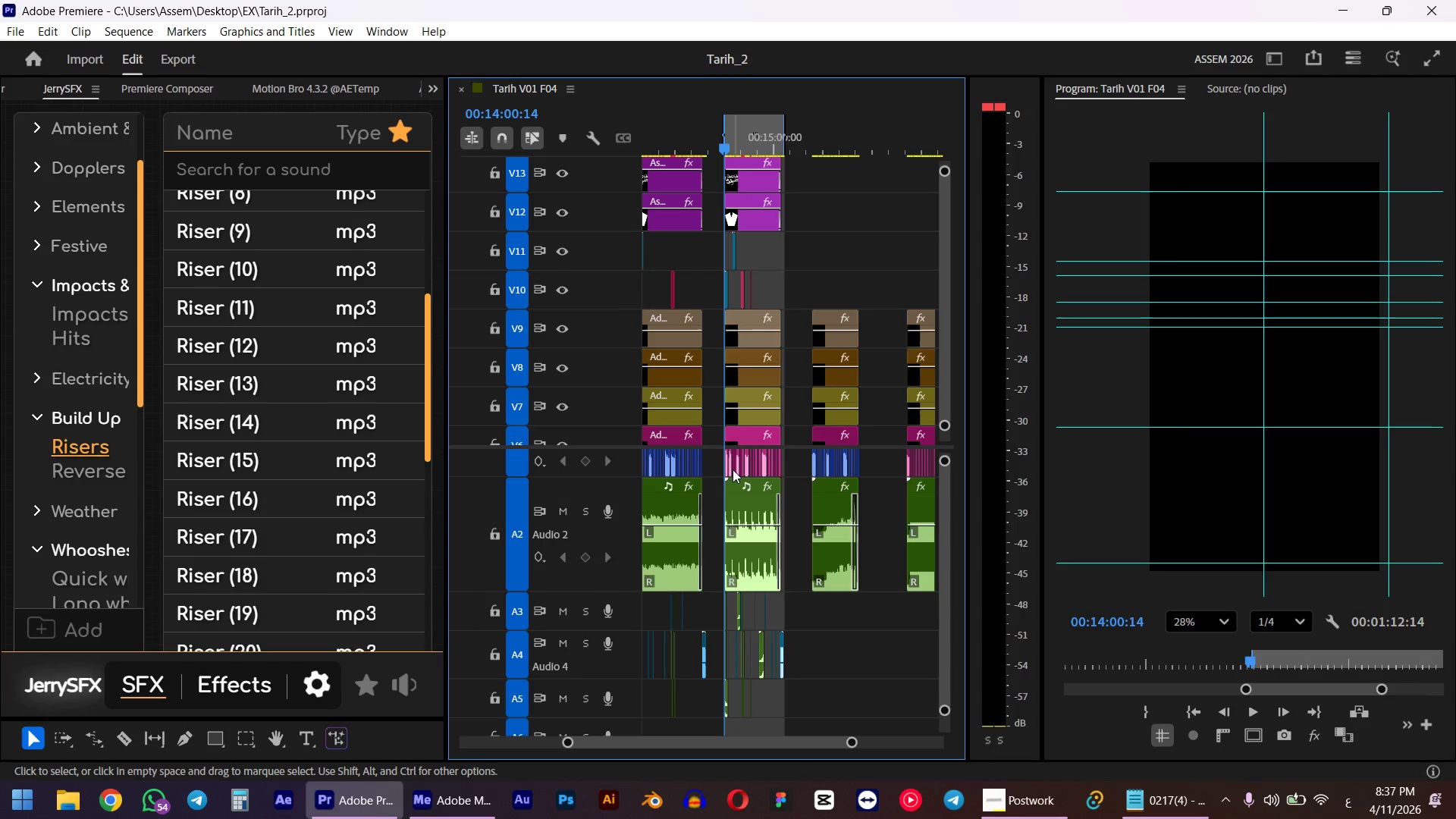 
hold_key(key=ShiftLeft, duration=1.47)
 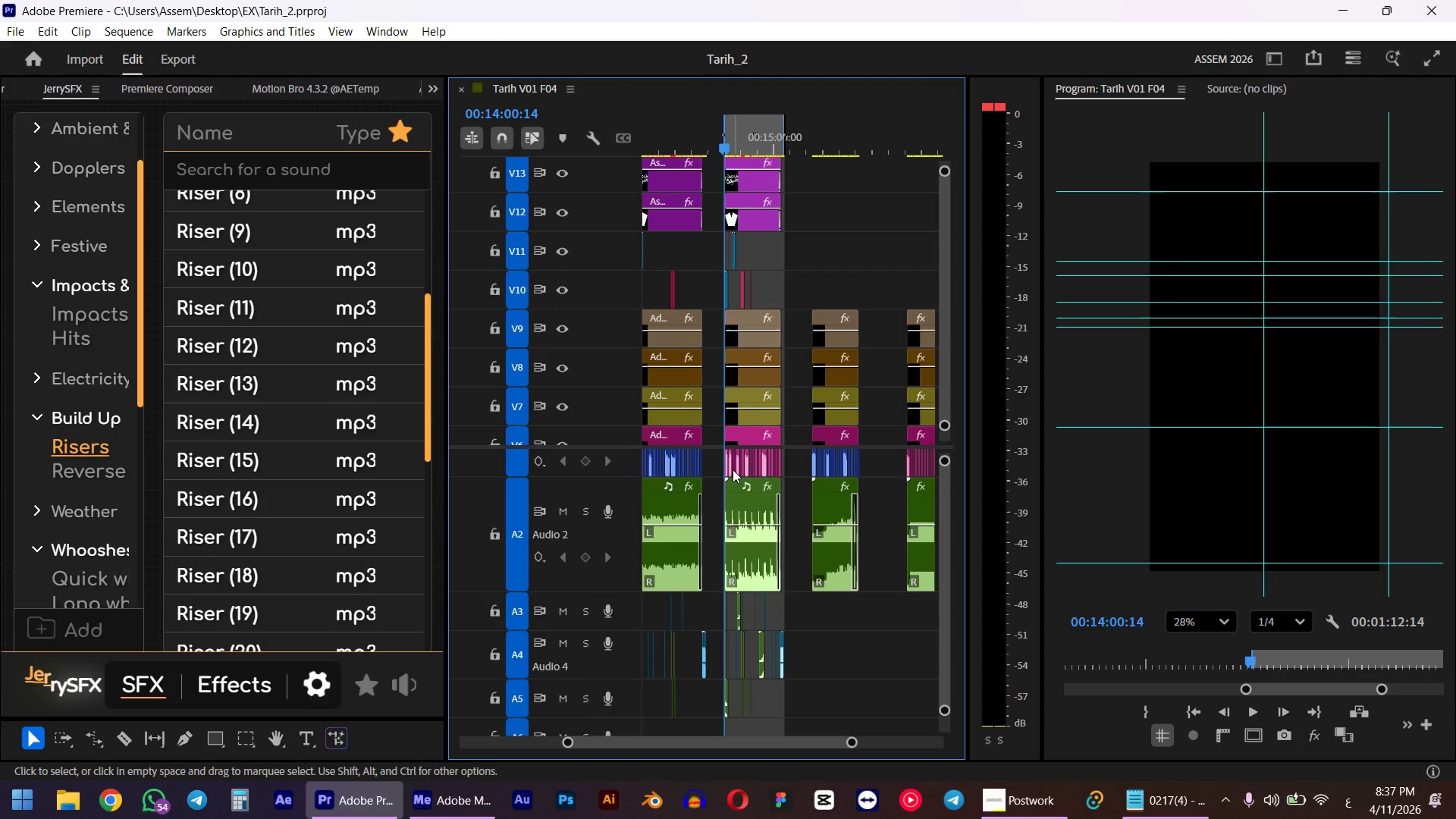 
hold_key(key=AltLeft, duration=1.45)
scroll: coordinate [741, 472], scroll_direction: up, amount: 13.0
 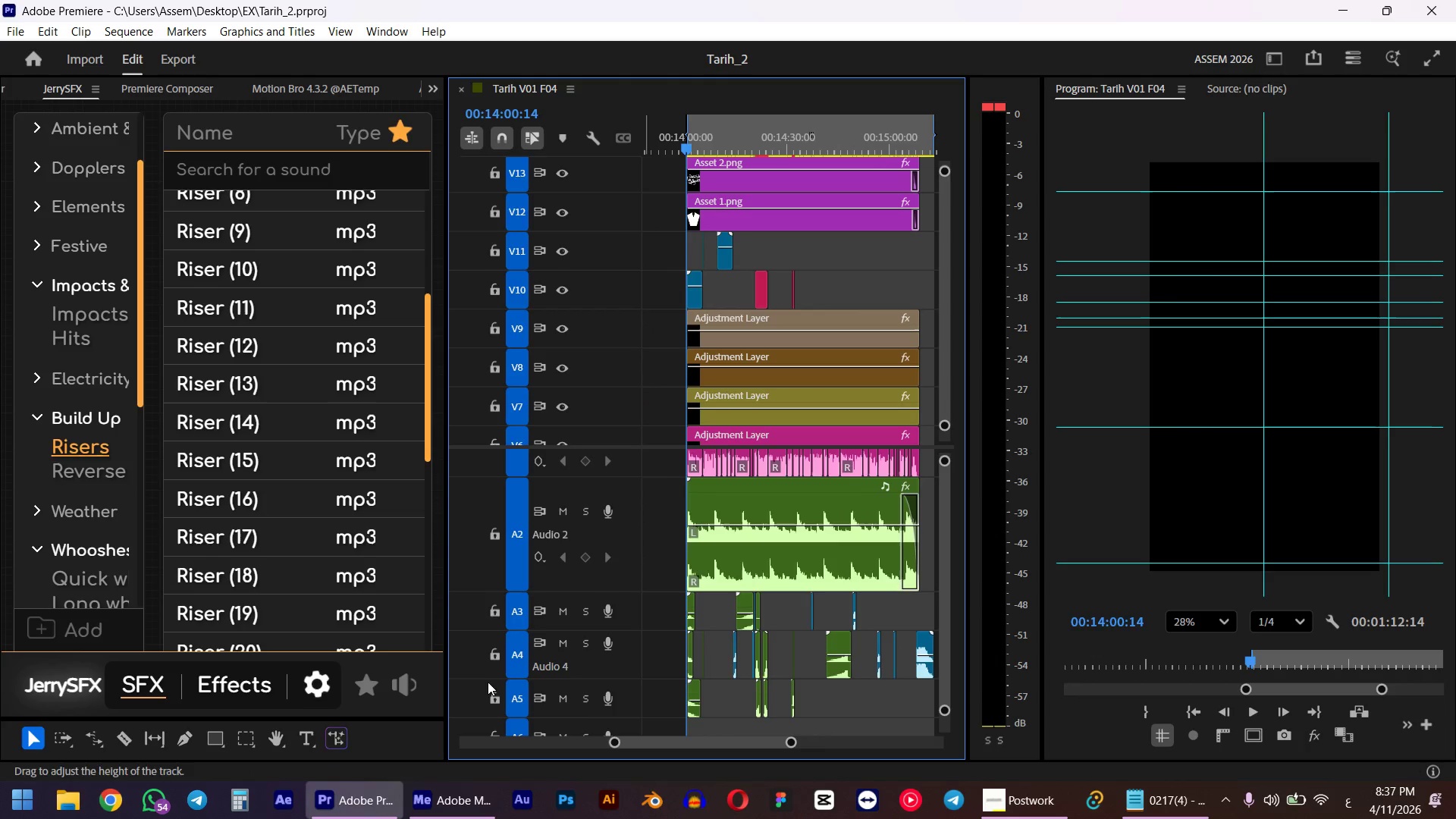 
left_click([422, 814])
 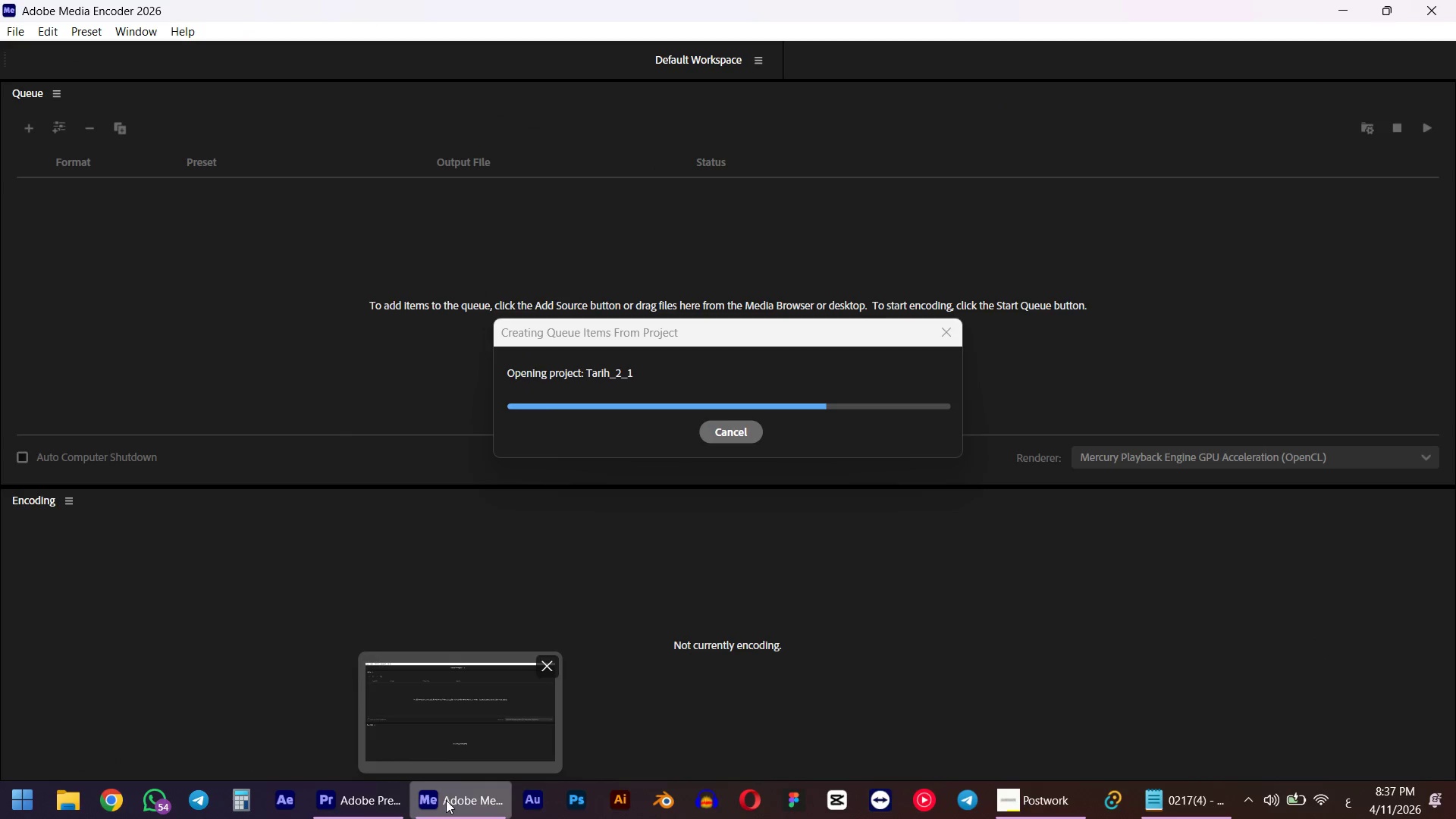 
left_click([446, 800])
 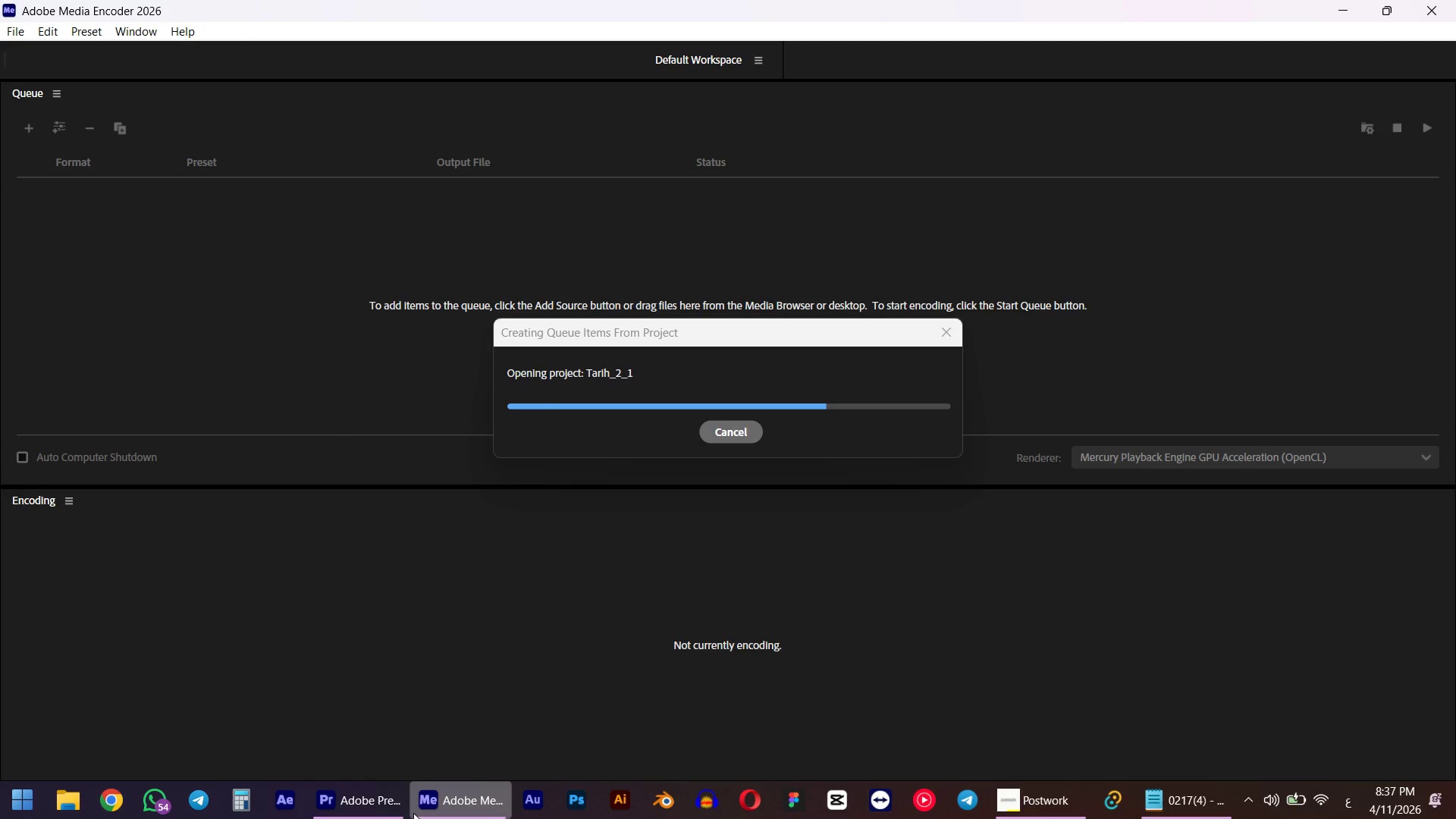 
left_click([396, 813])
 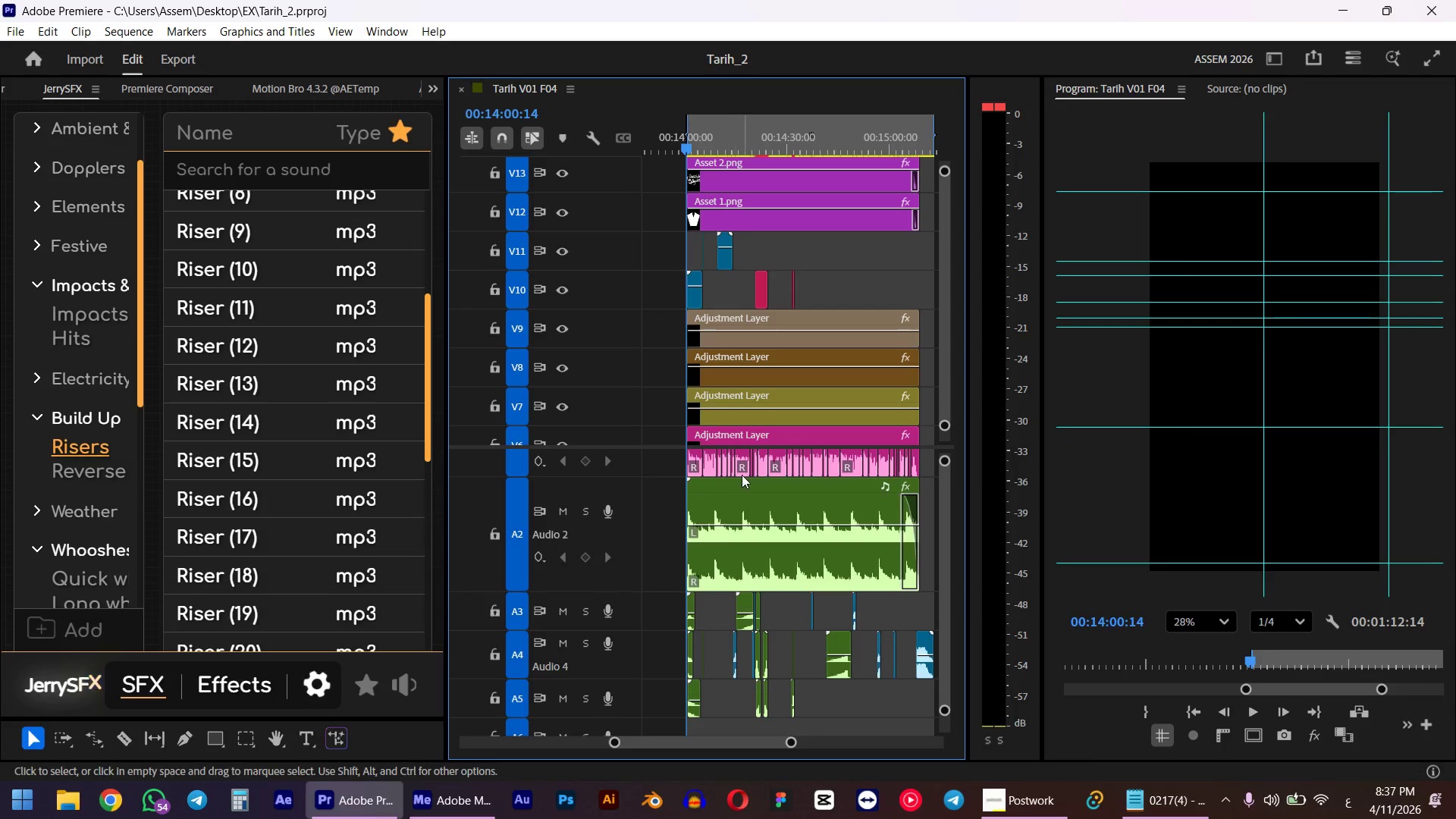 
key(Space)
 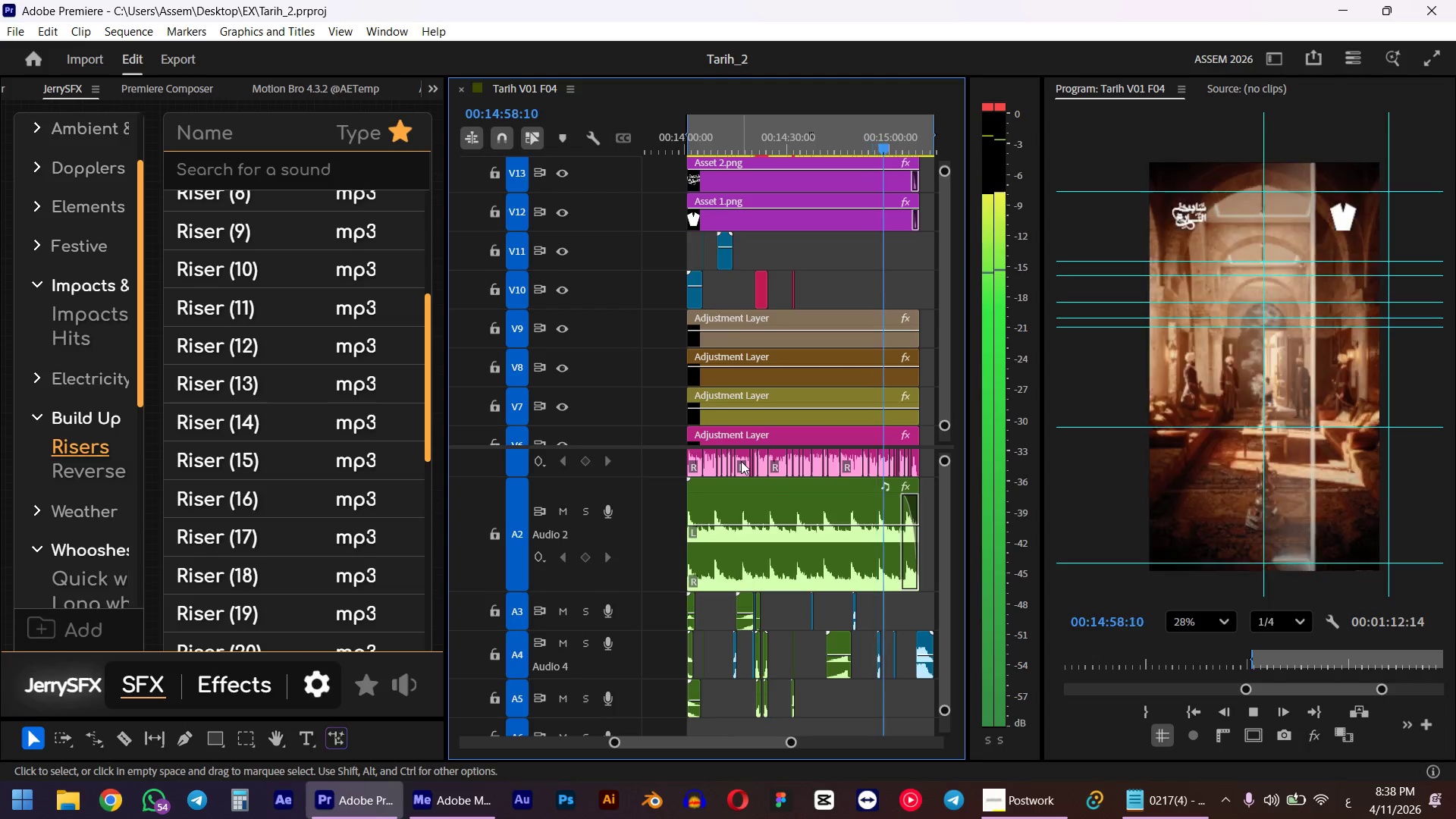 
wait(63.61)
 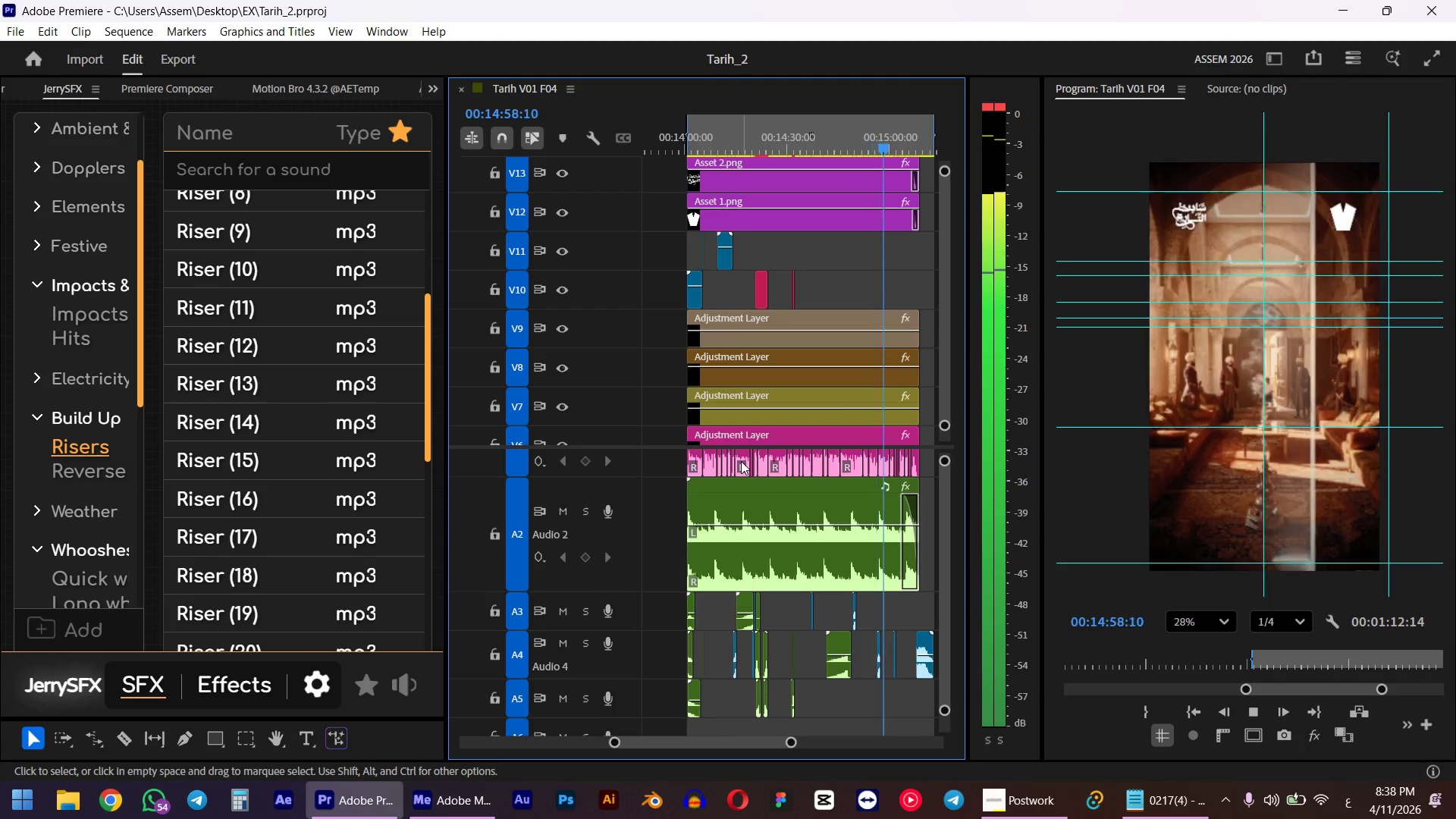 
left_click([438, 816])
 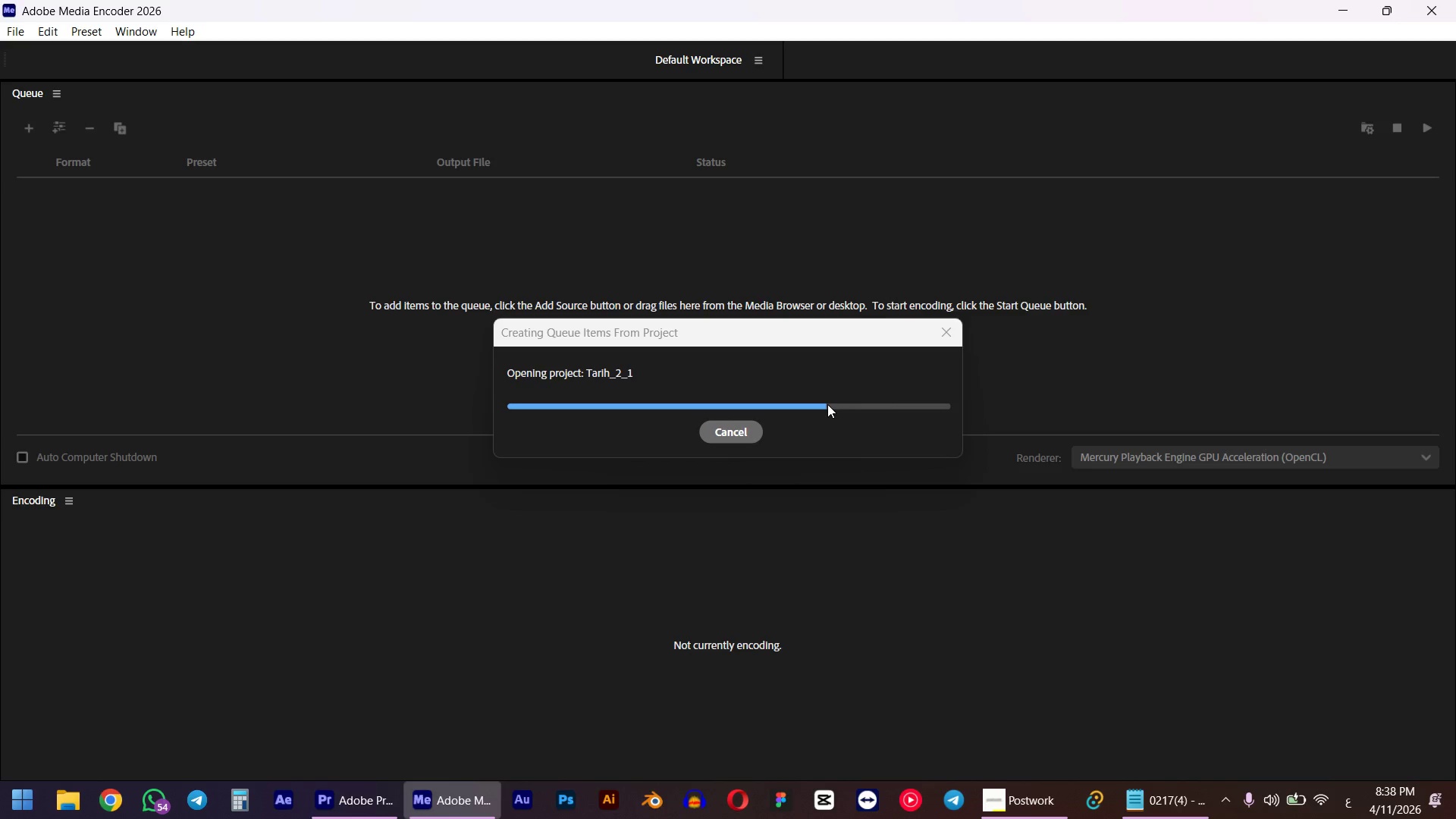 
wait(7.48)
 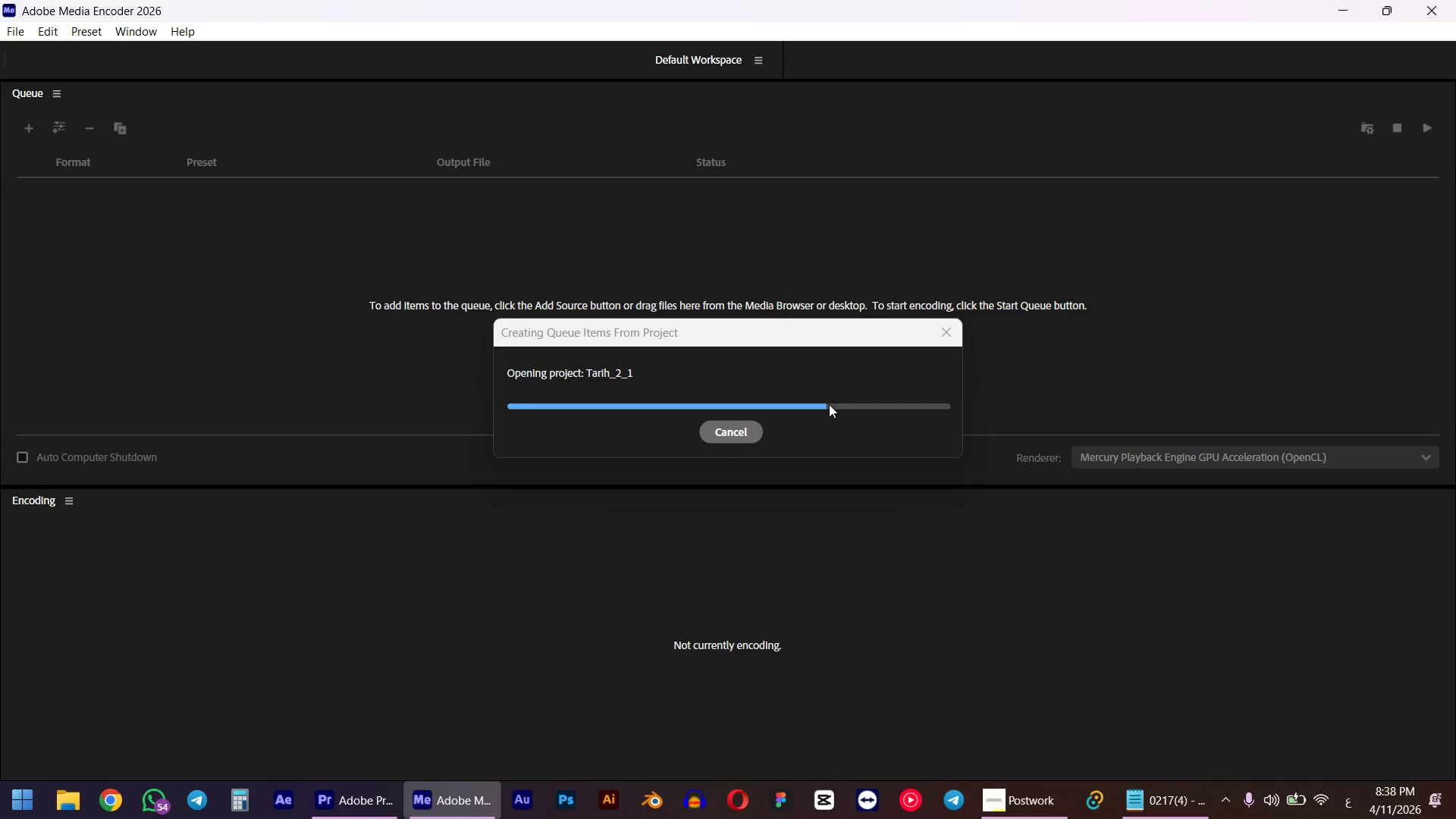 
left_click([369, 804])
 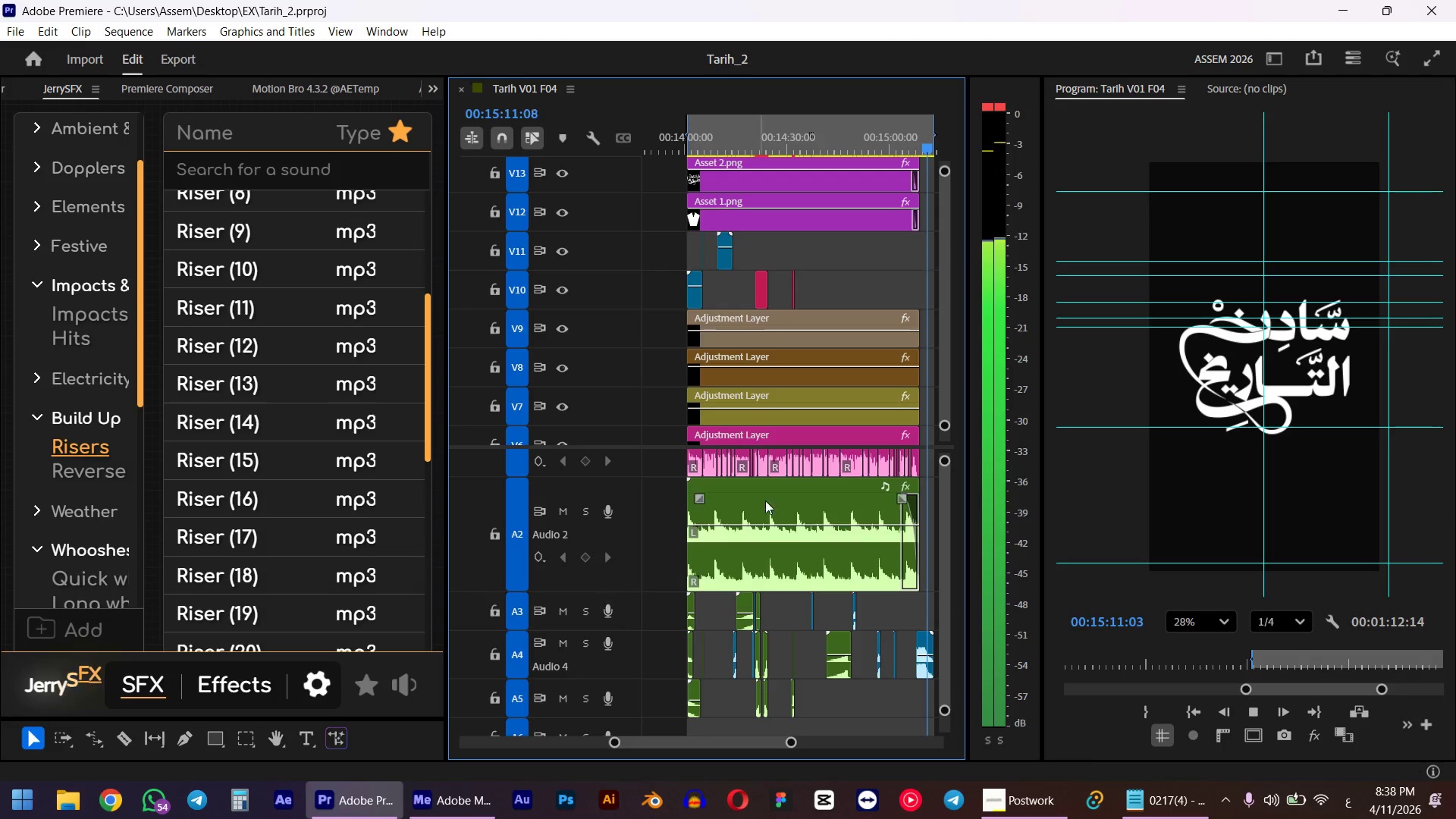 
key(Space)
 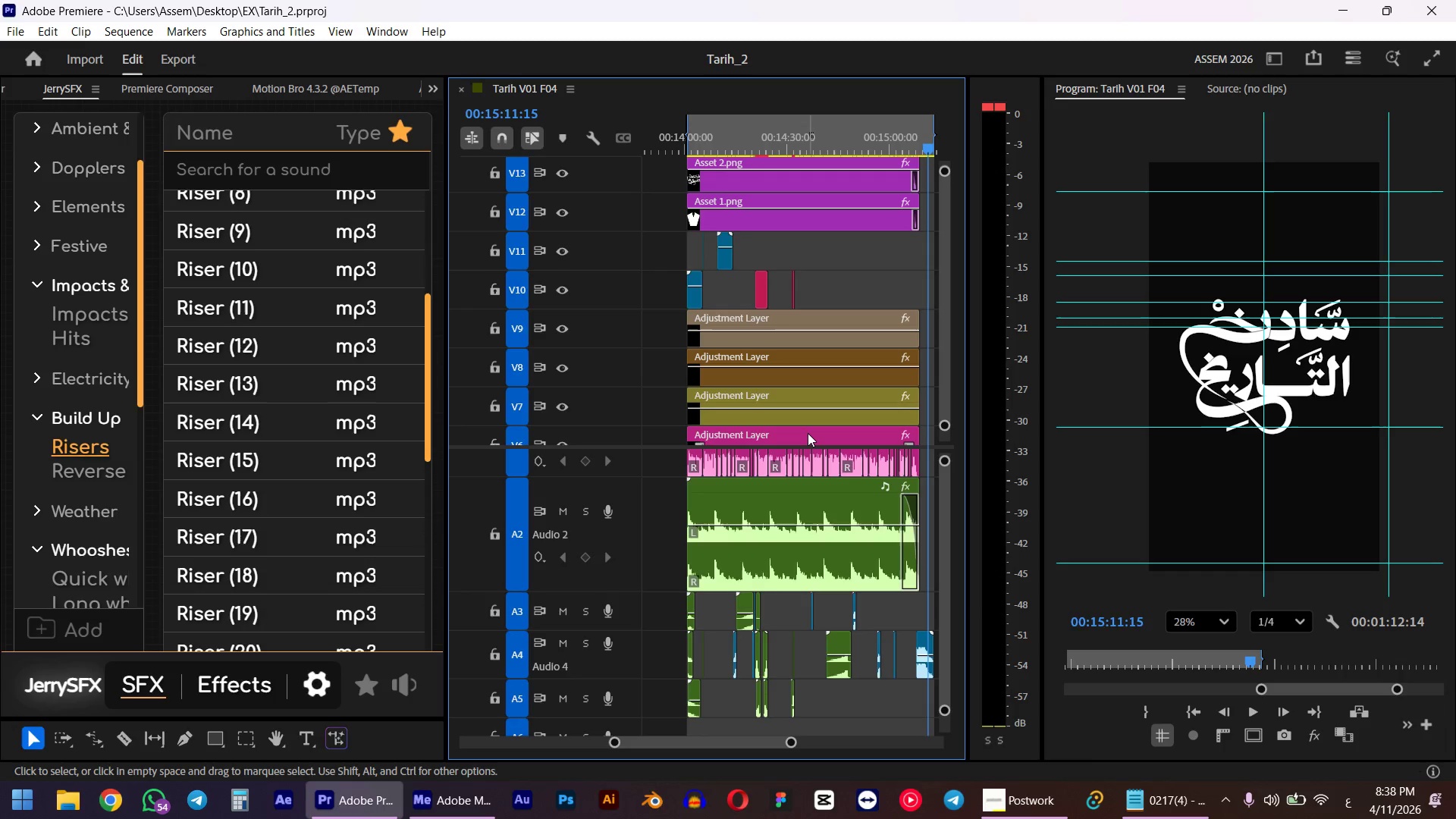 
key(Alt+AltLeft)
 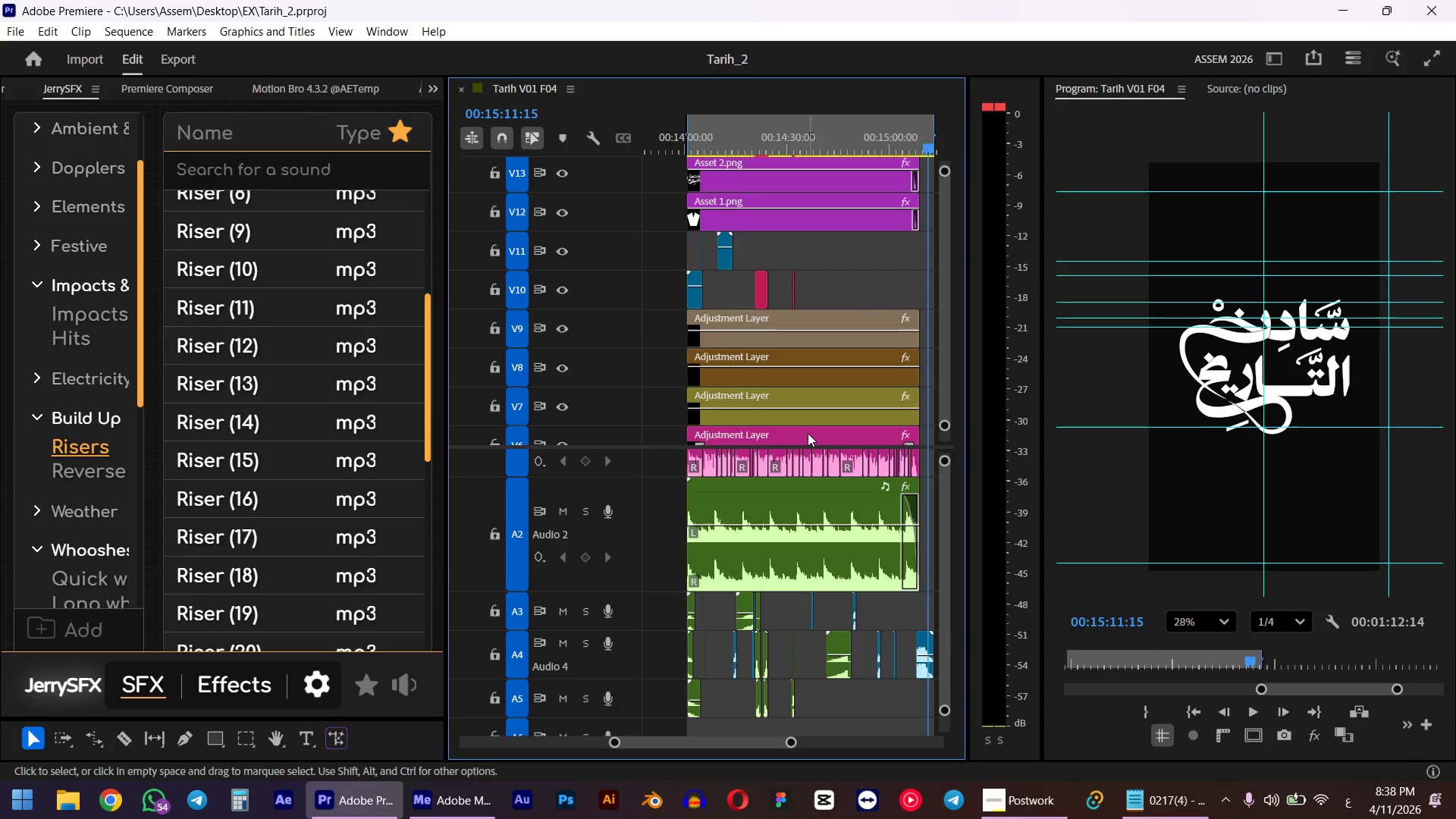 
key(Alt+Tab)
 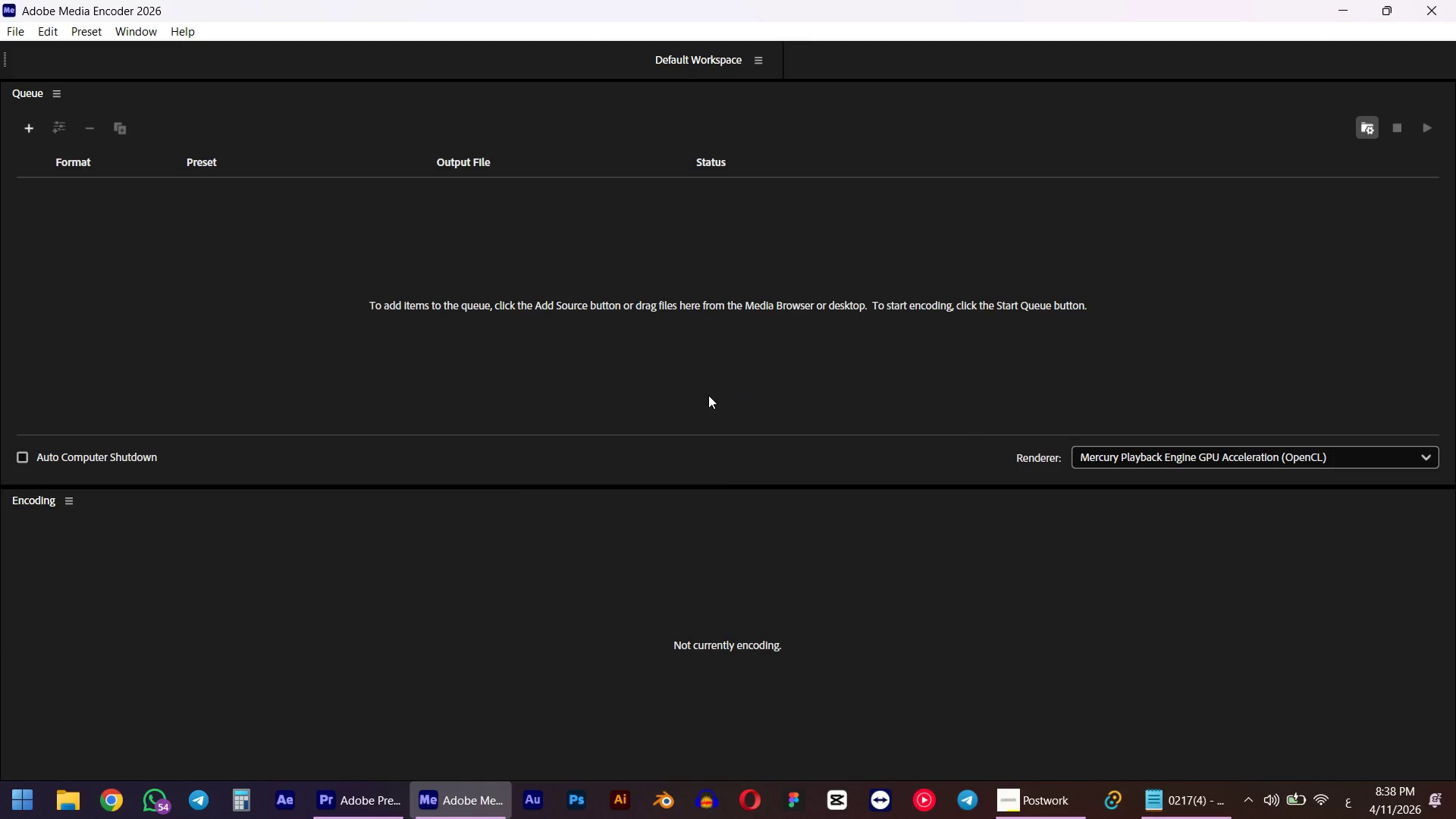 
wait(5.66)
 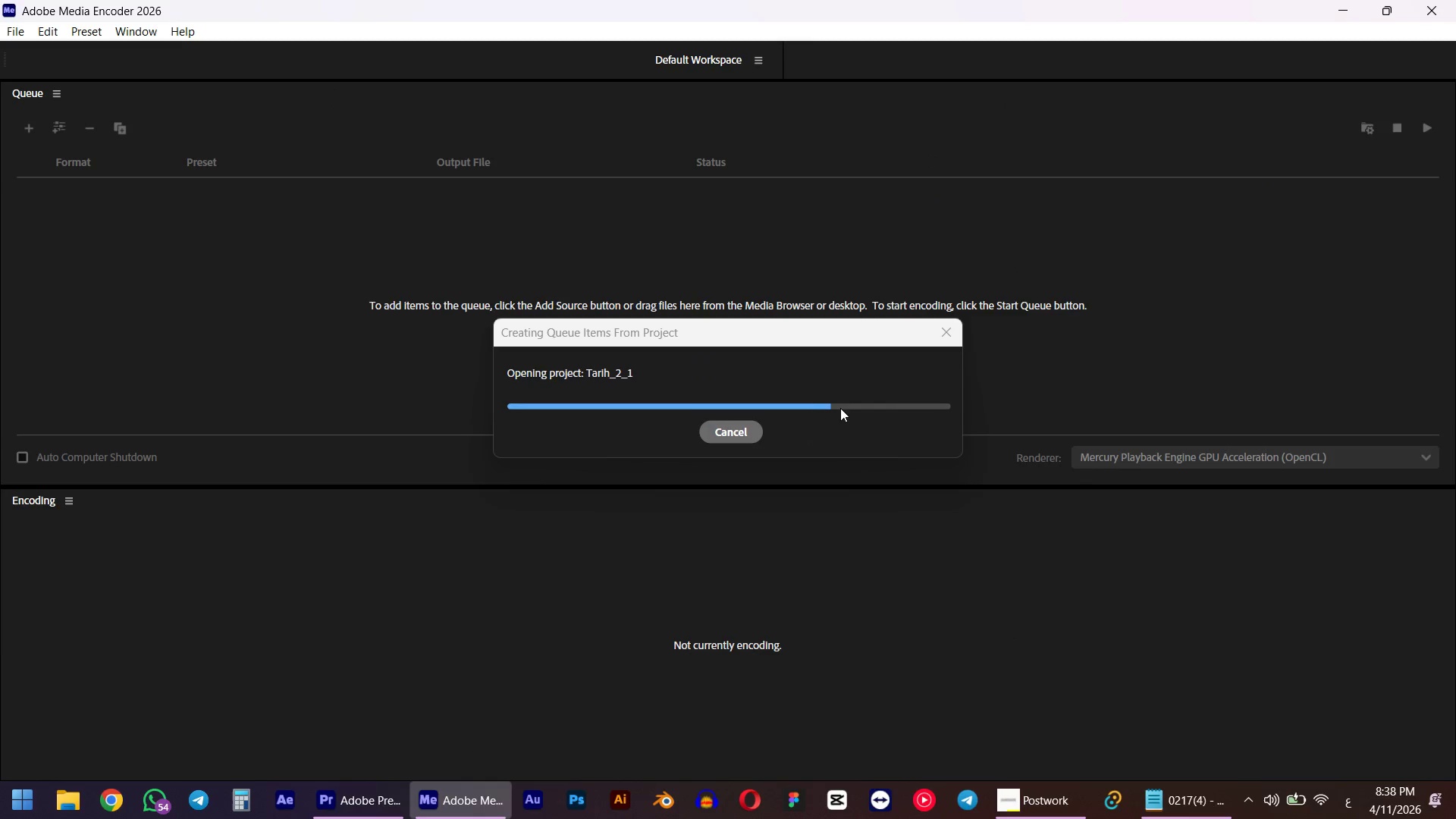 
scroll: coordinate [613, 389], scroll_direction: down, amount: 4.0
 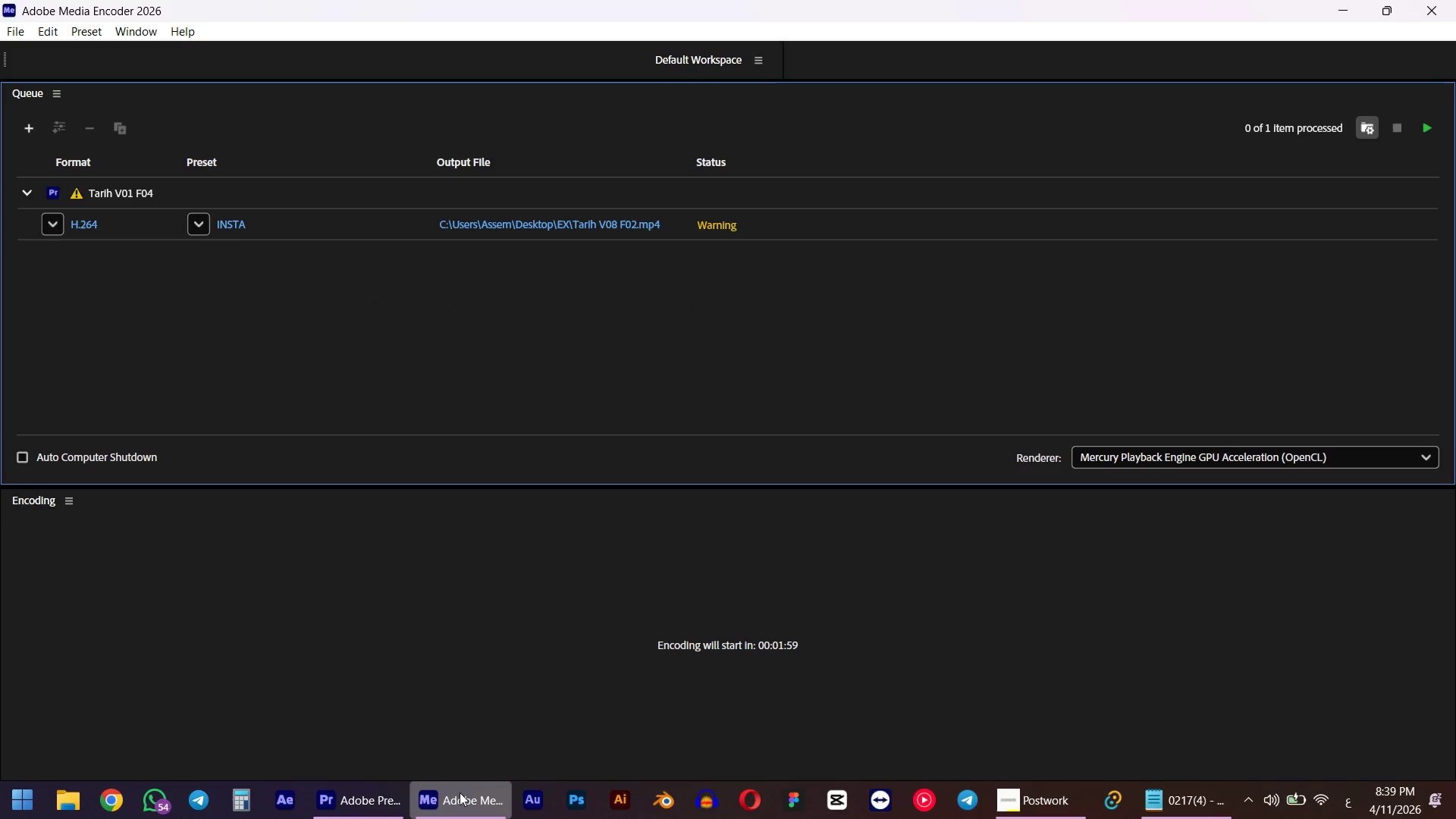 
left_click([357, 799])
 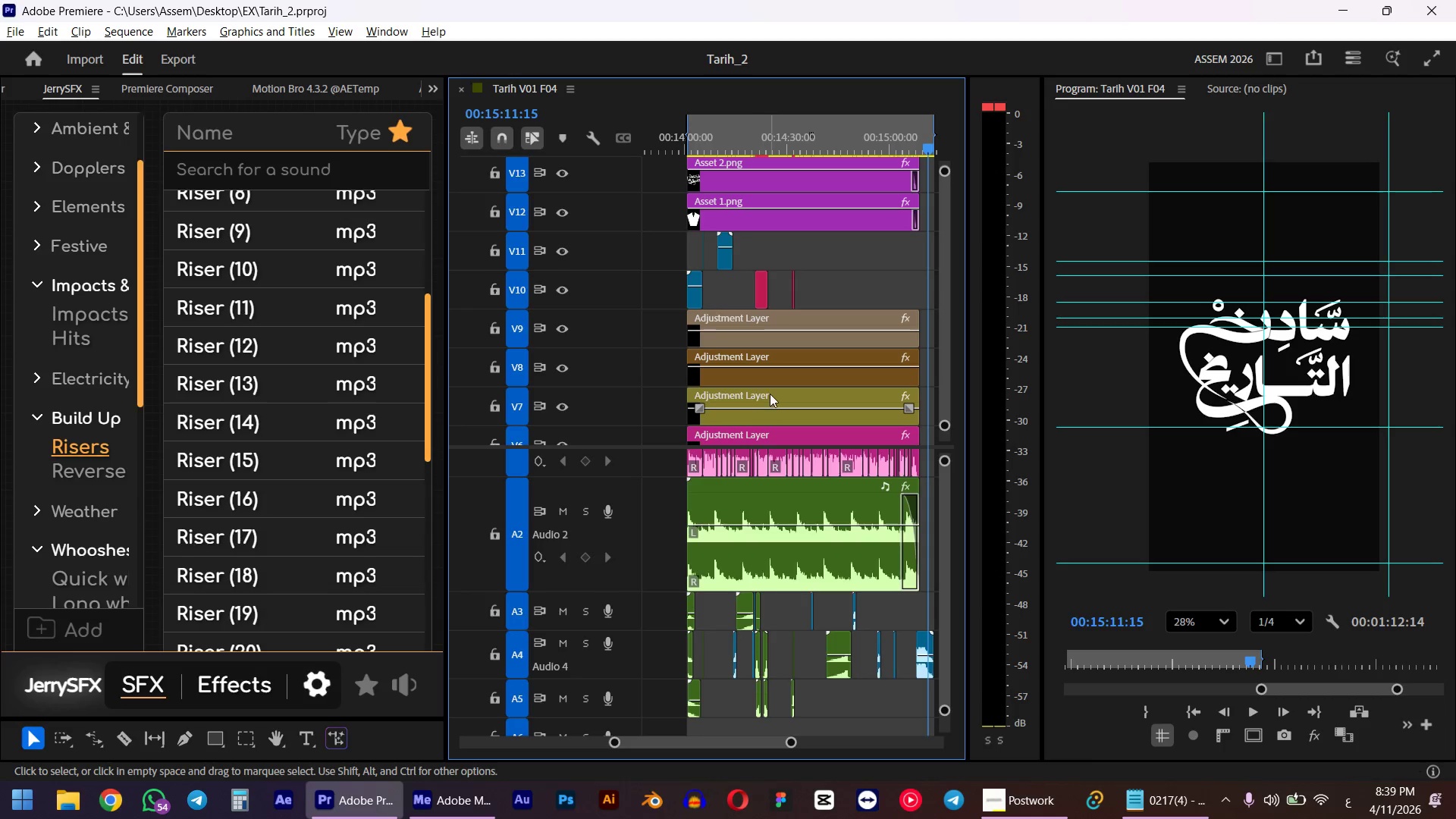 
key(Control+ControlLeft)
 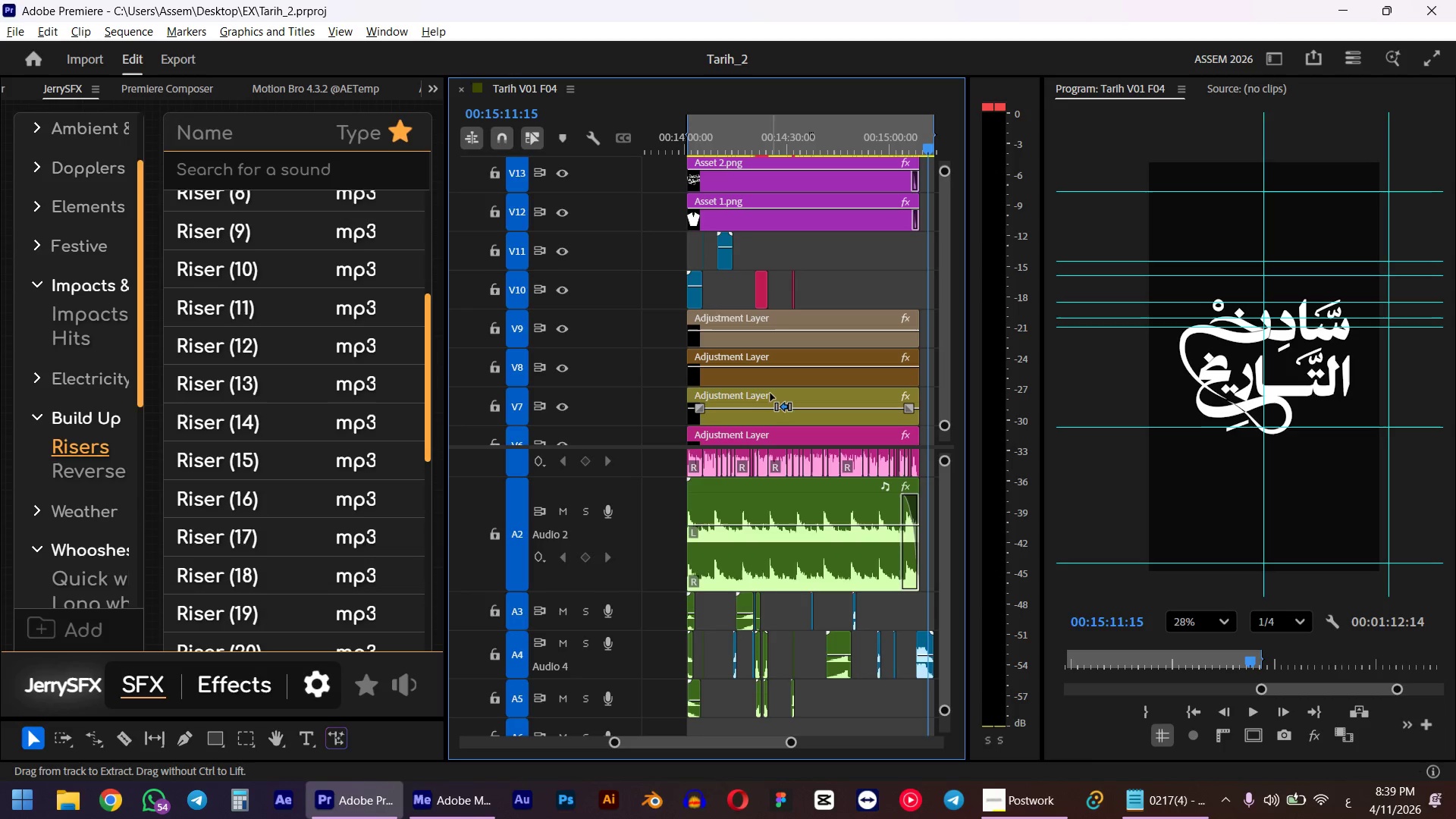 
key(Control+S)
 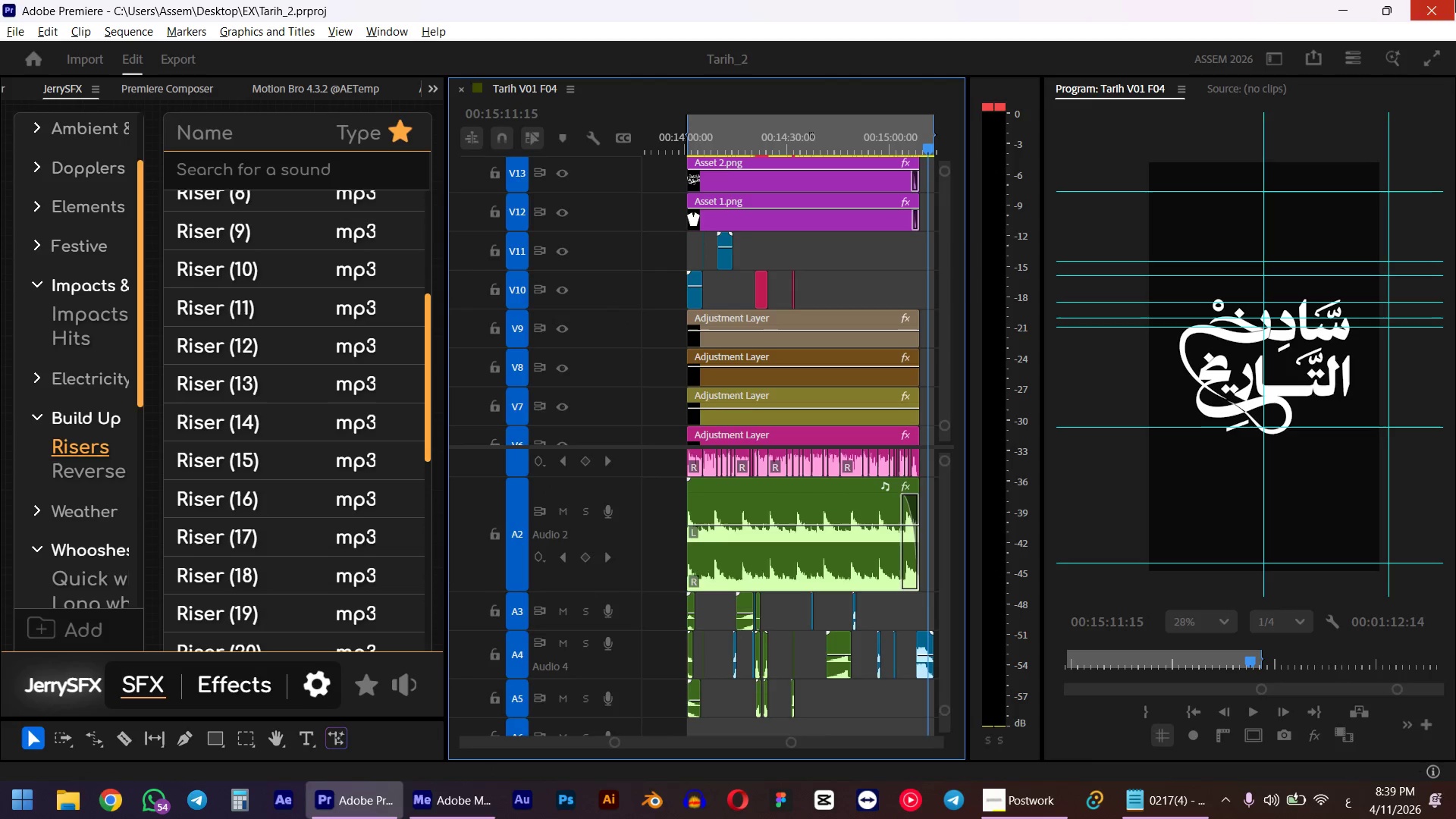 
left_click([1455, 0])
 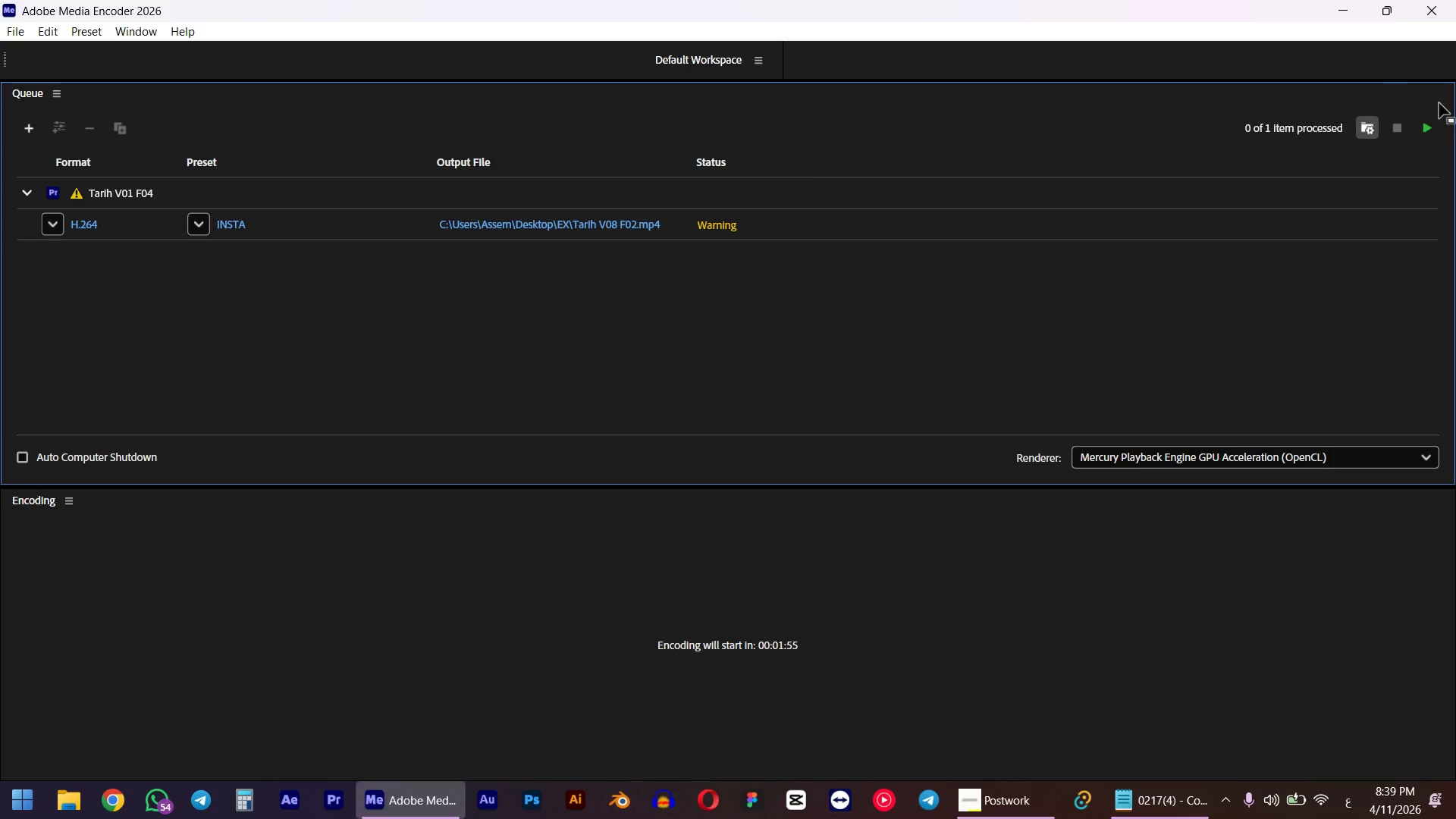 
left_click([1426, 126])
 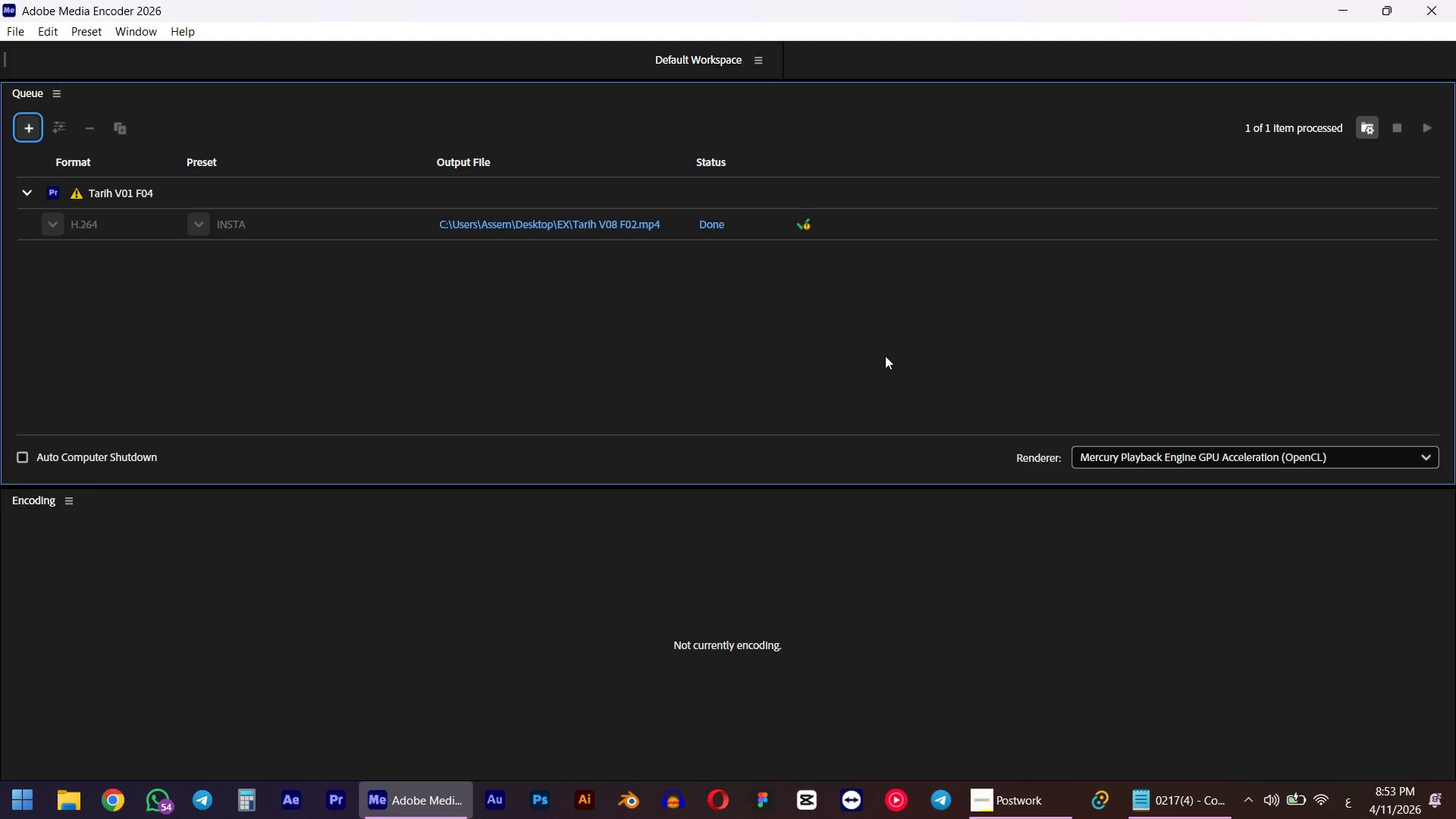 
wait(849.3)
 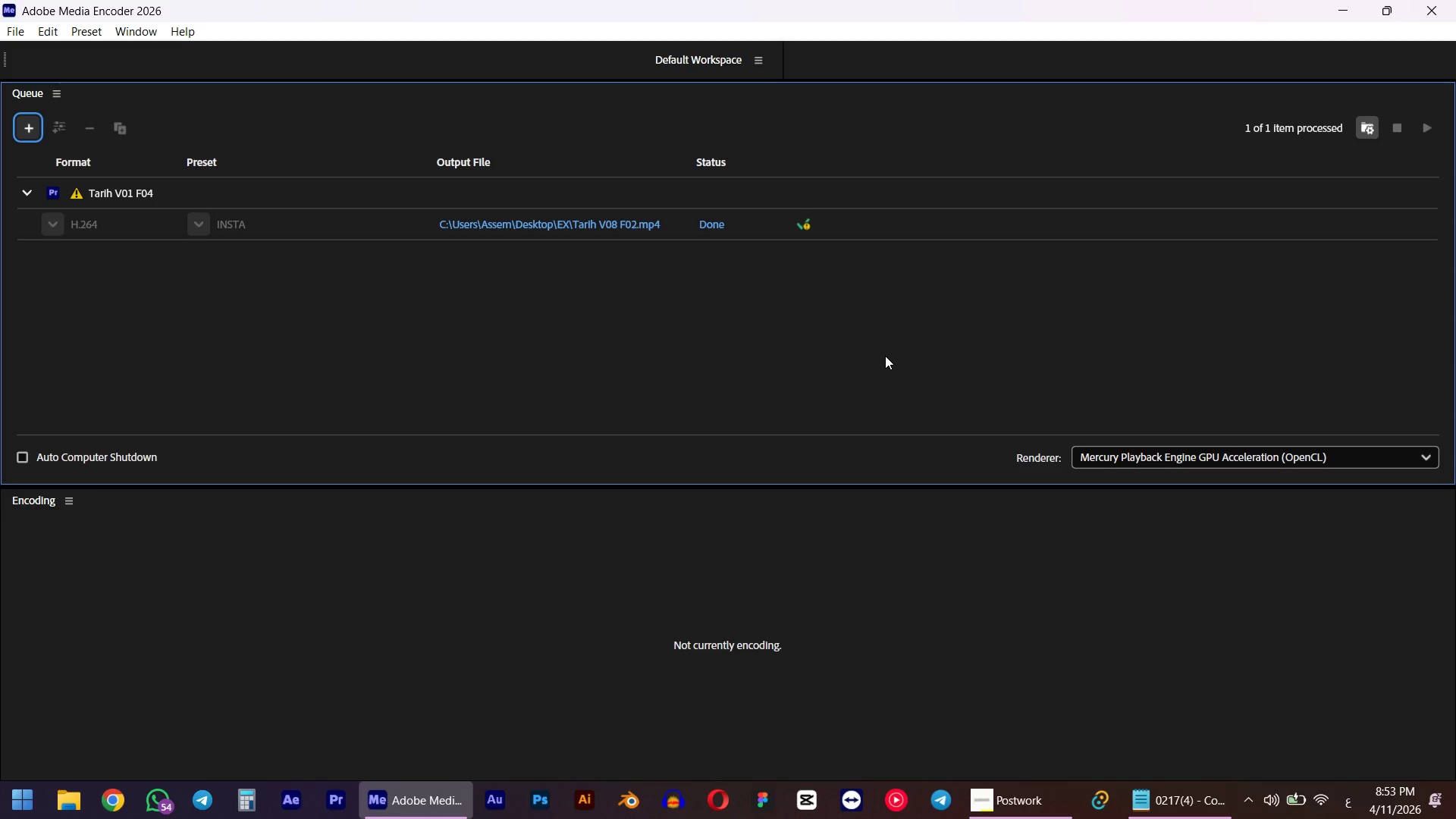 
left_click([826, 786])
 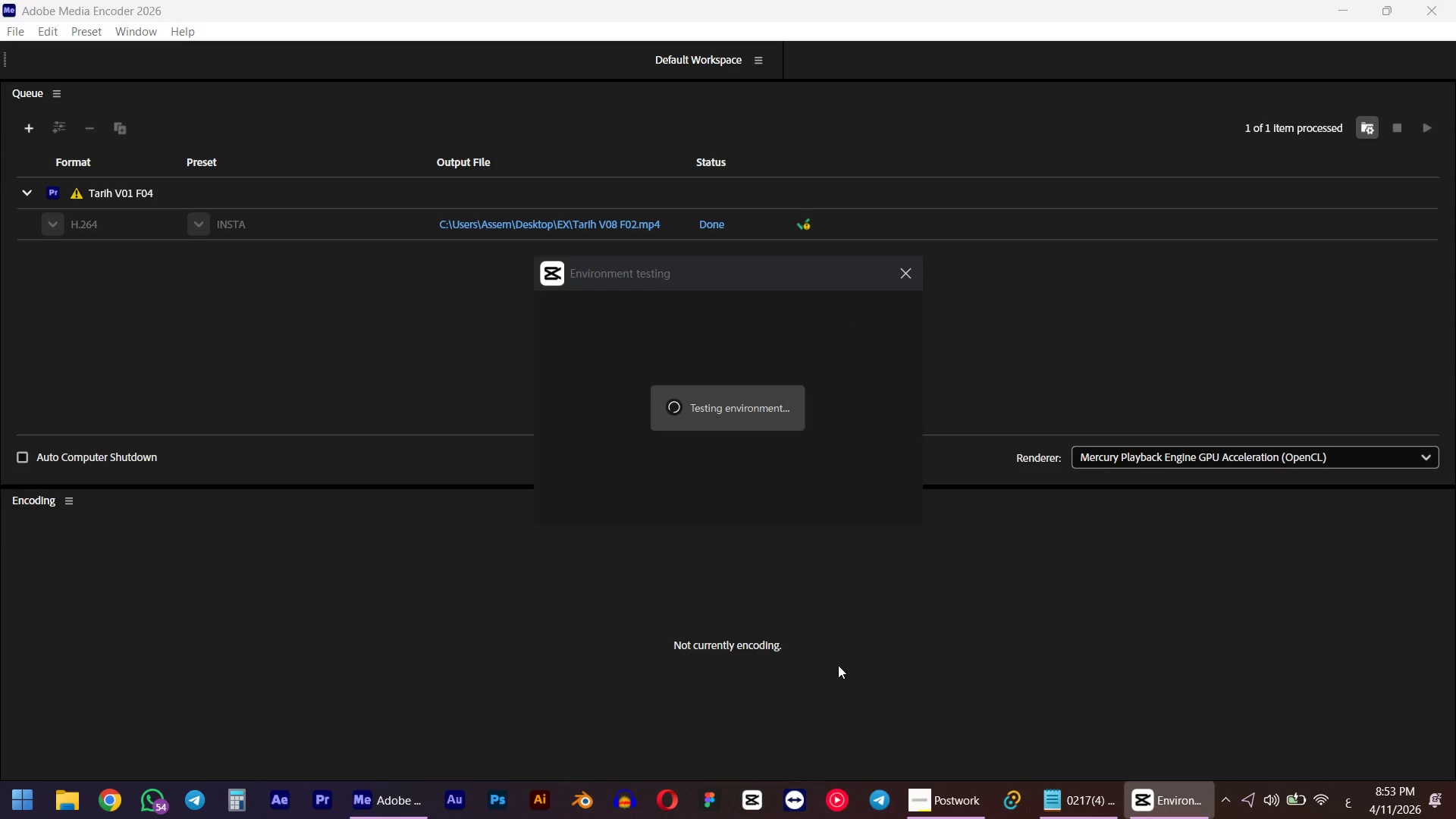 
wait(6.94)
 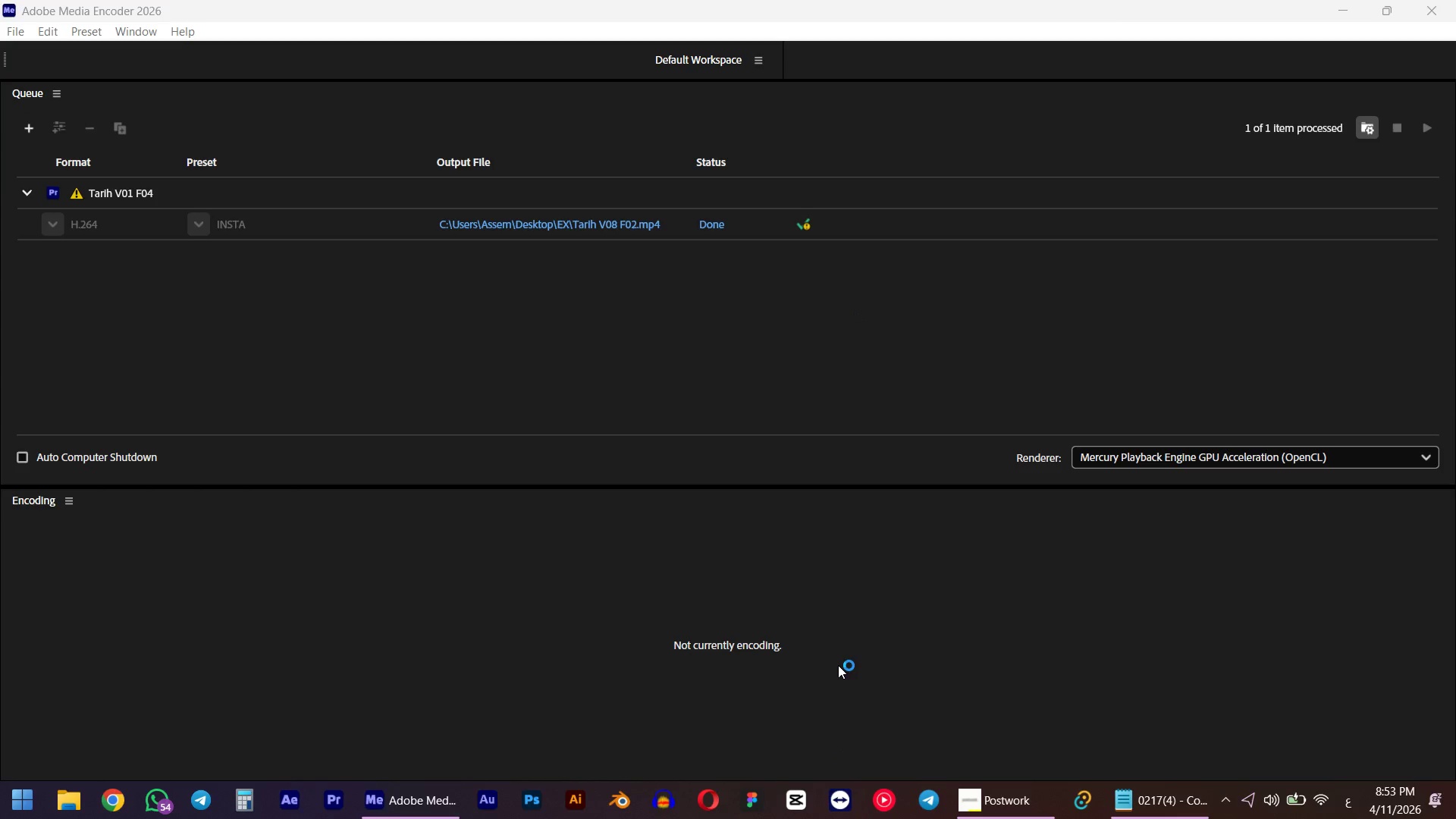 
left_click([1455, 0])
 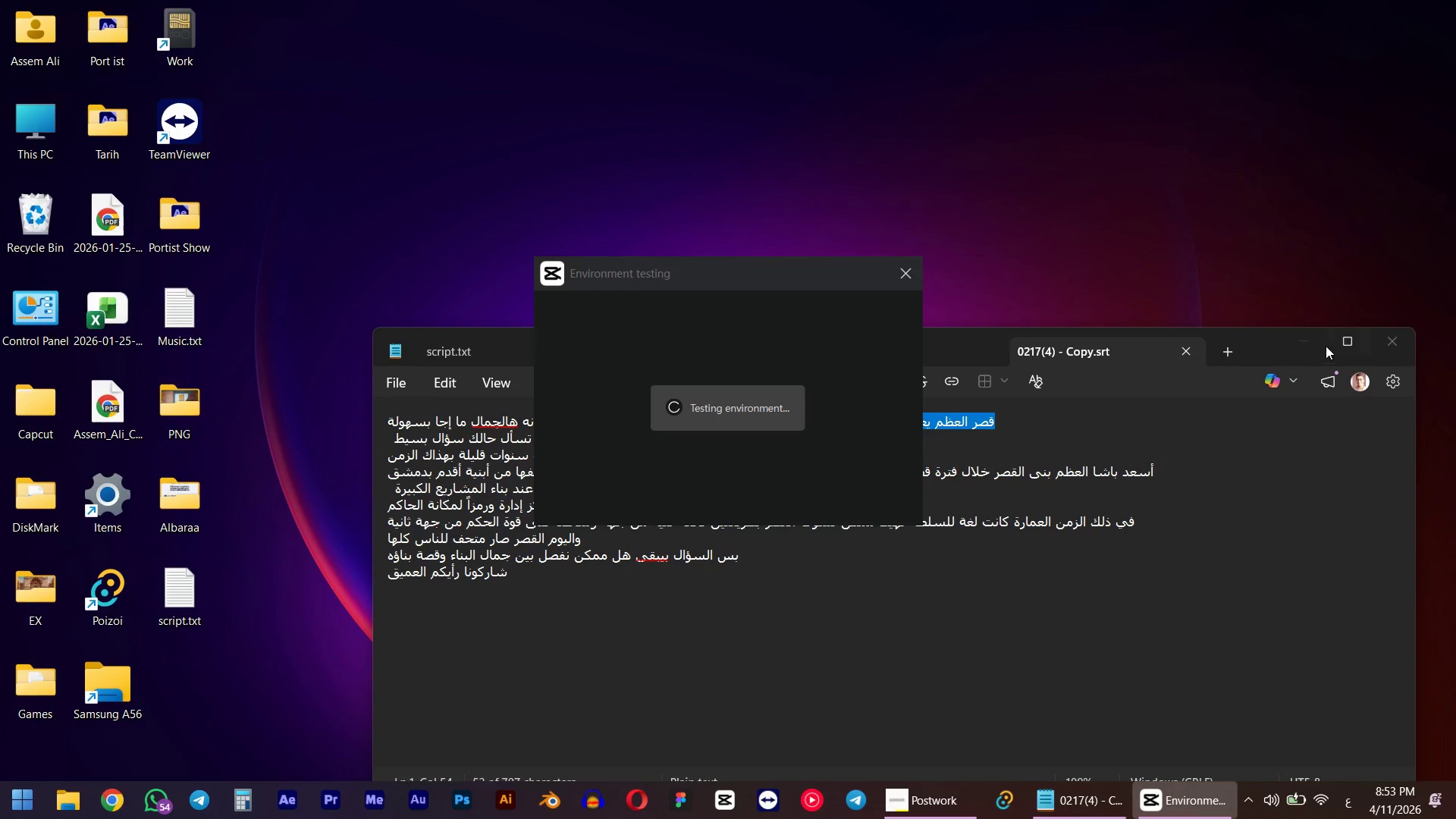 
left_click([1379, 335])
 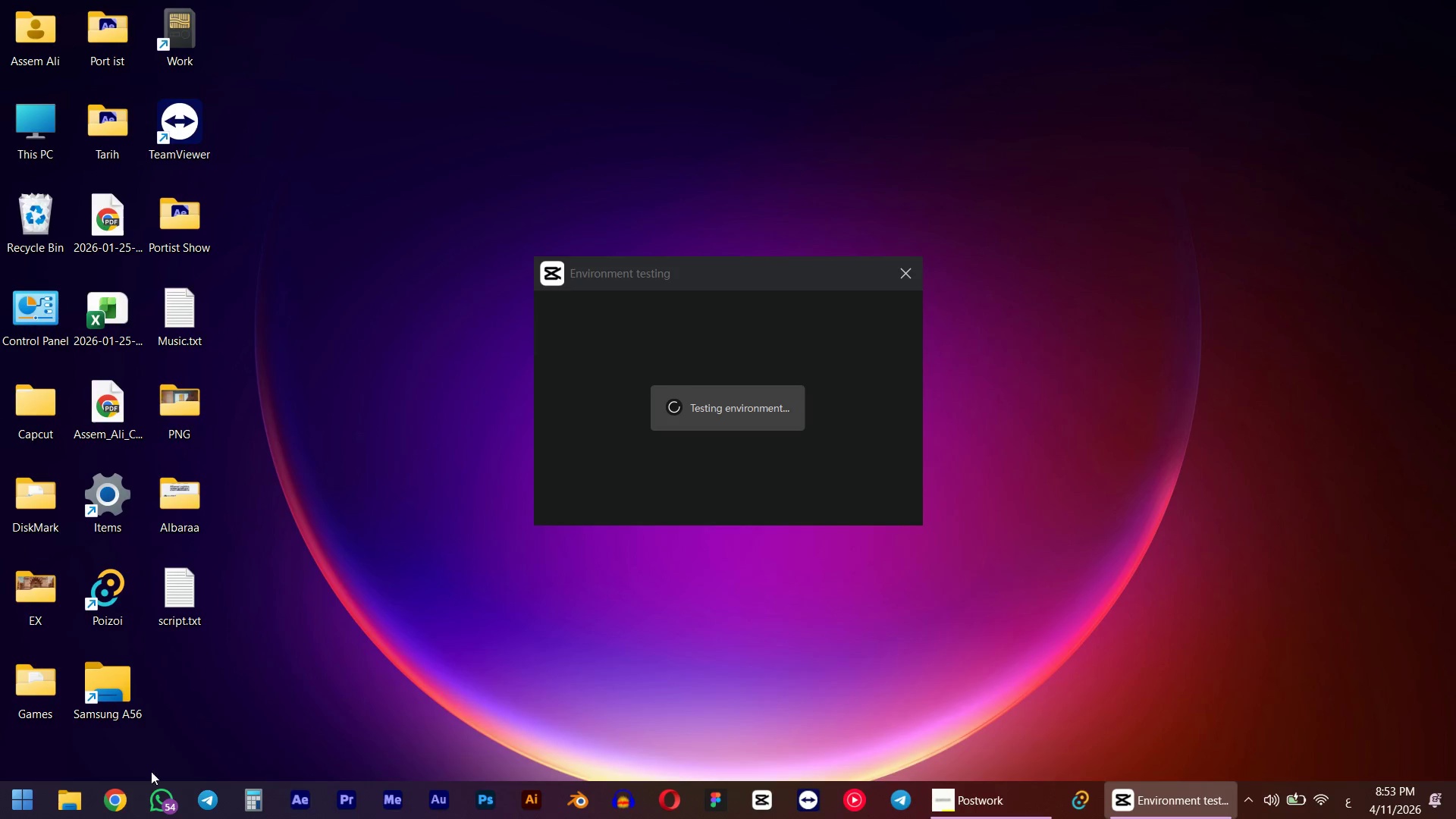 
left_click([73, 808])
 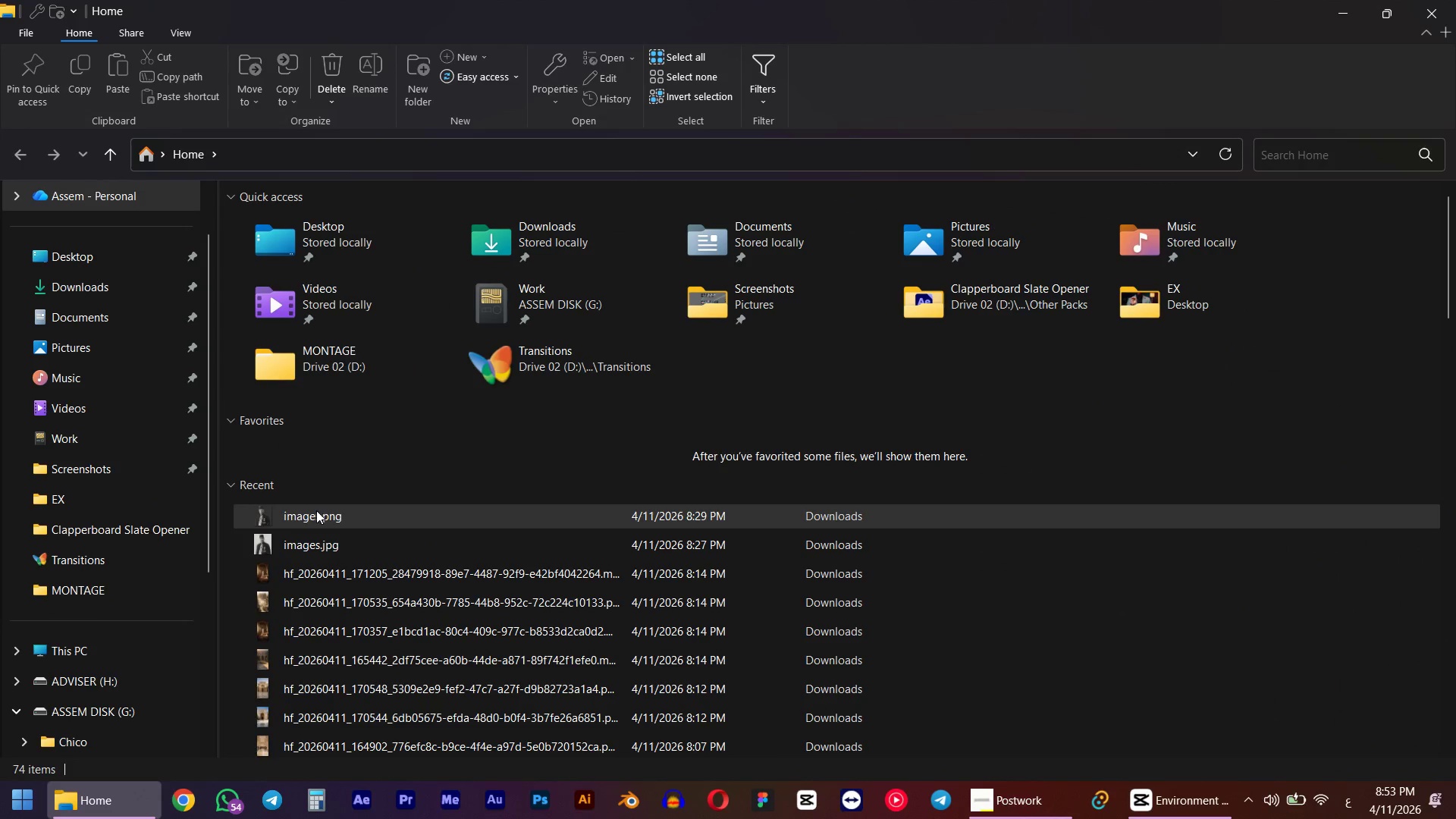 
left_click([74, 651])
 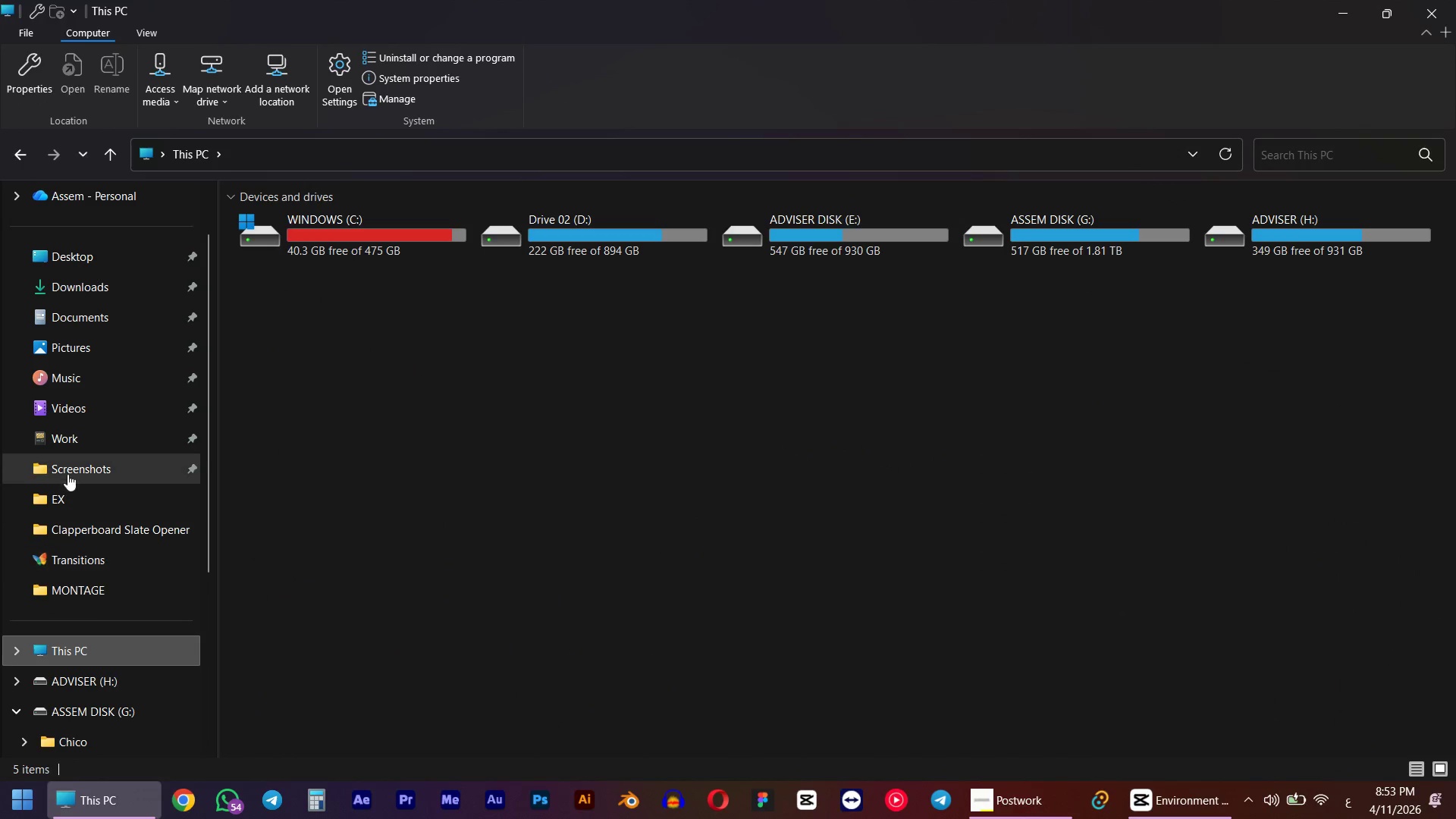 
left_click([50, 504])
 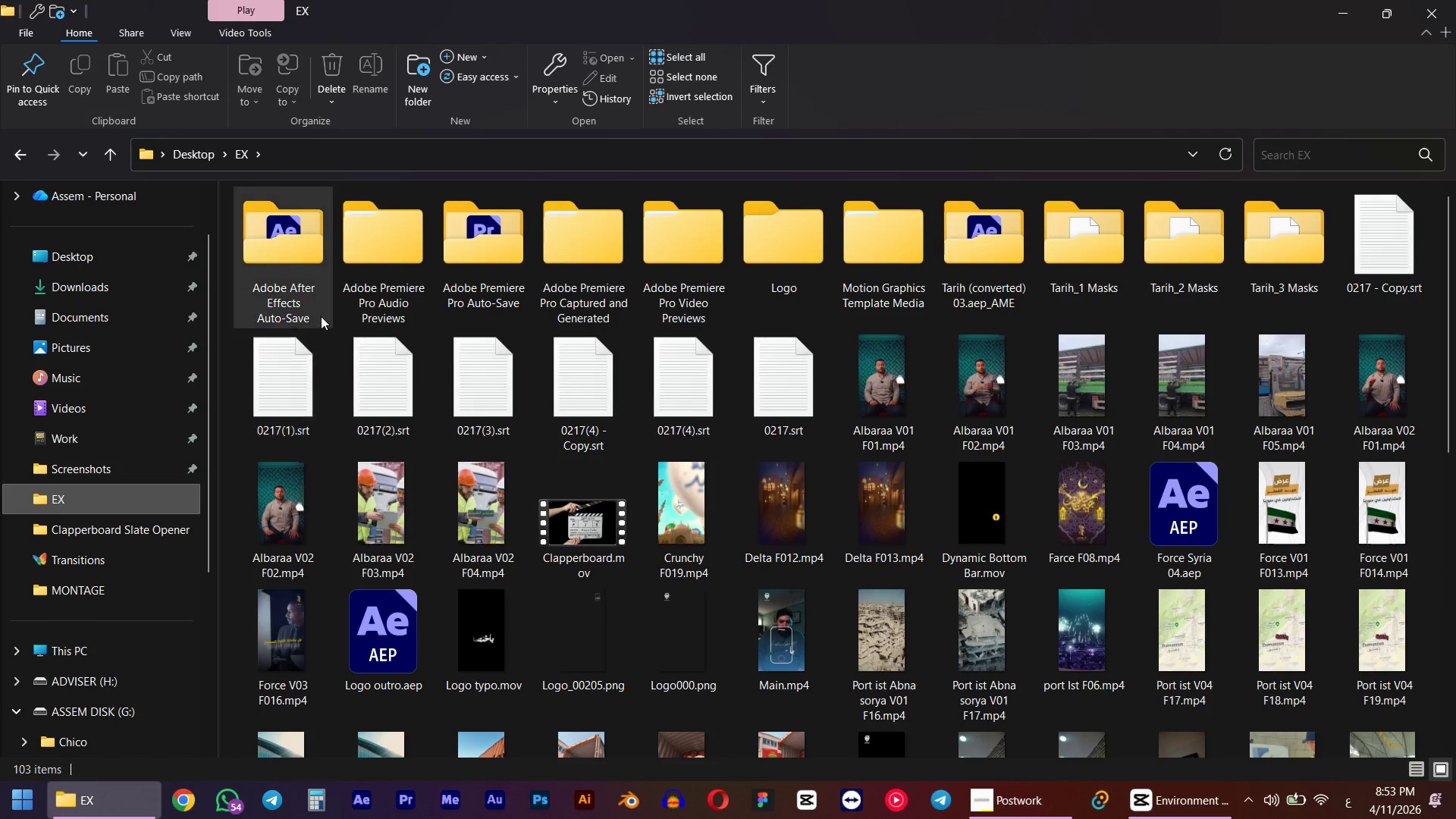 
mouse_move([410, 347])
 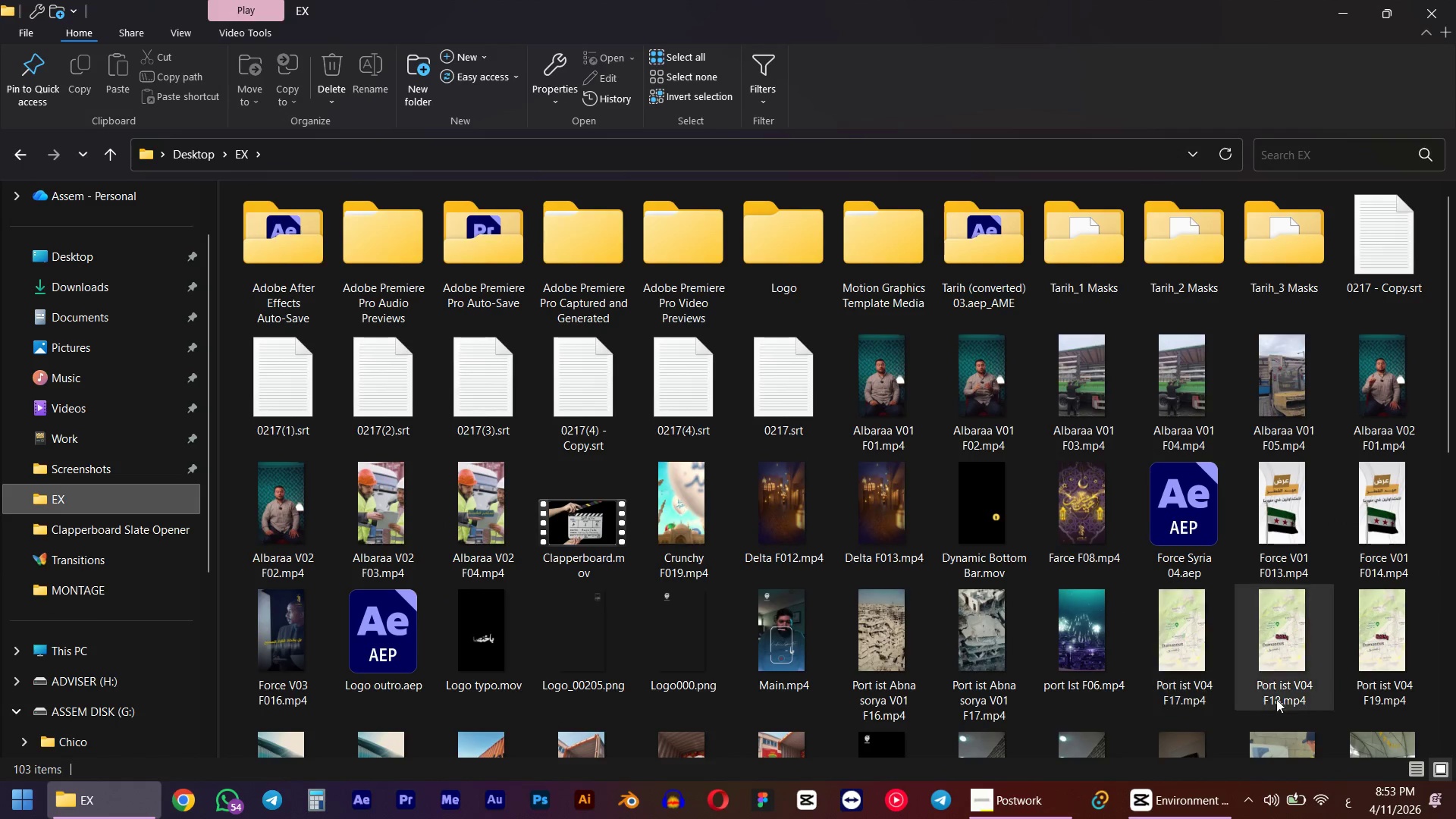 
left_click([1419, 767])
 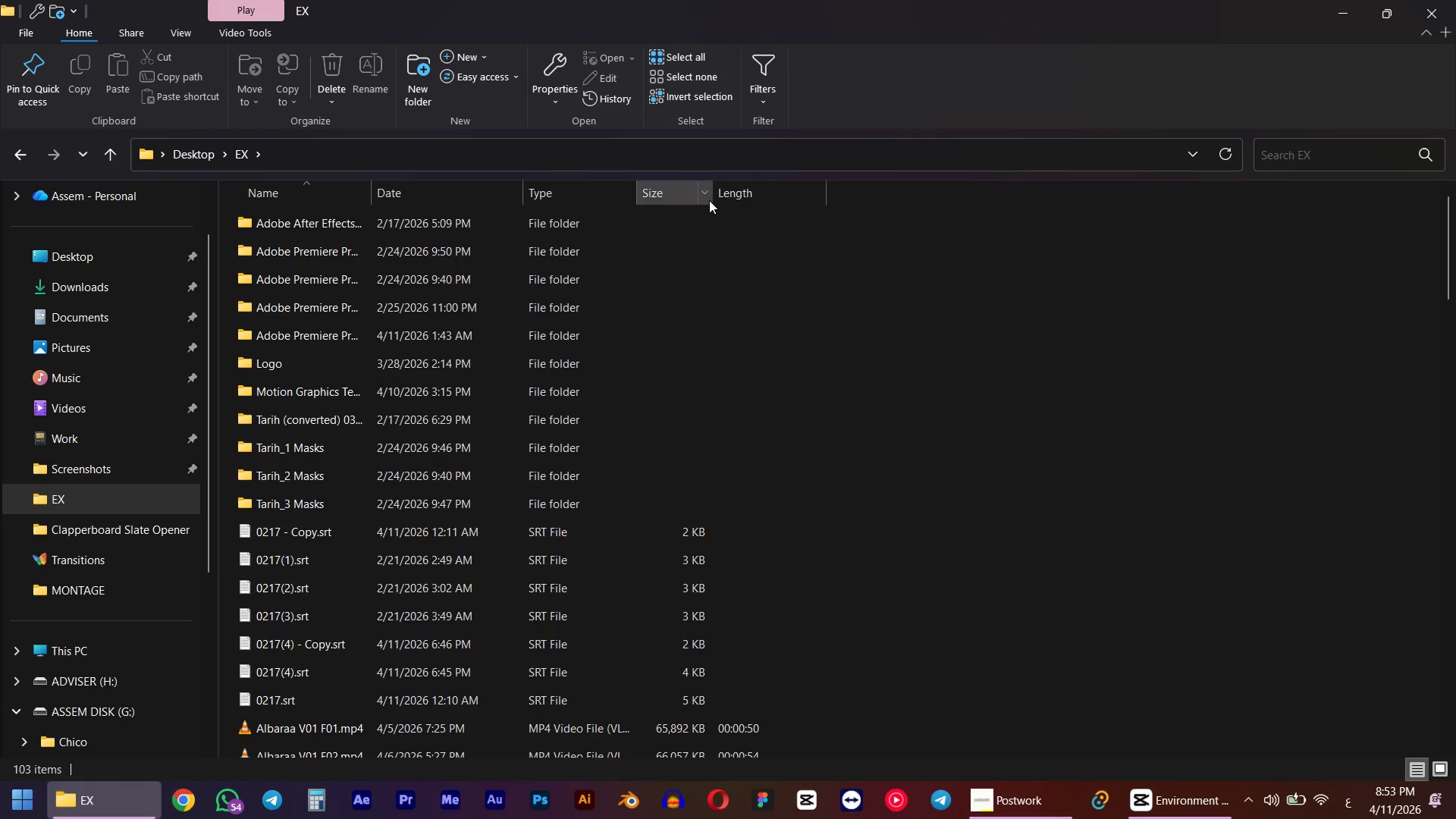 
right_click([705, 199])
 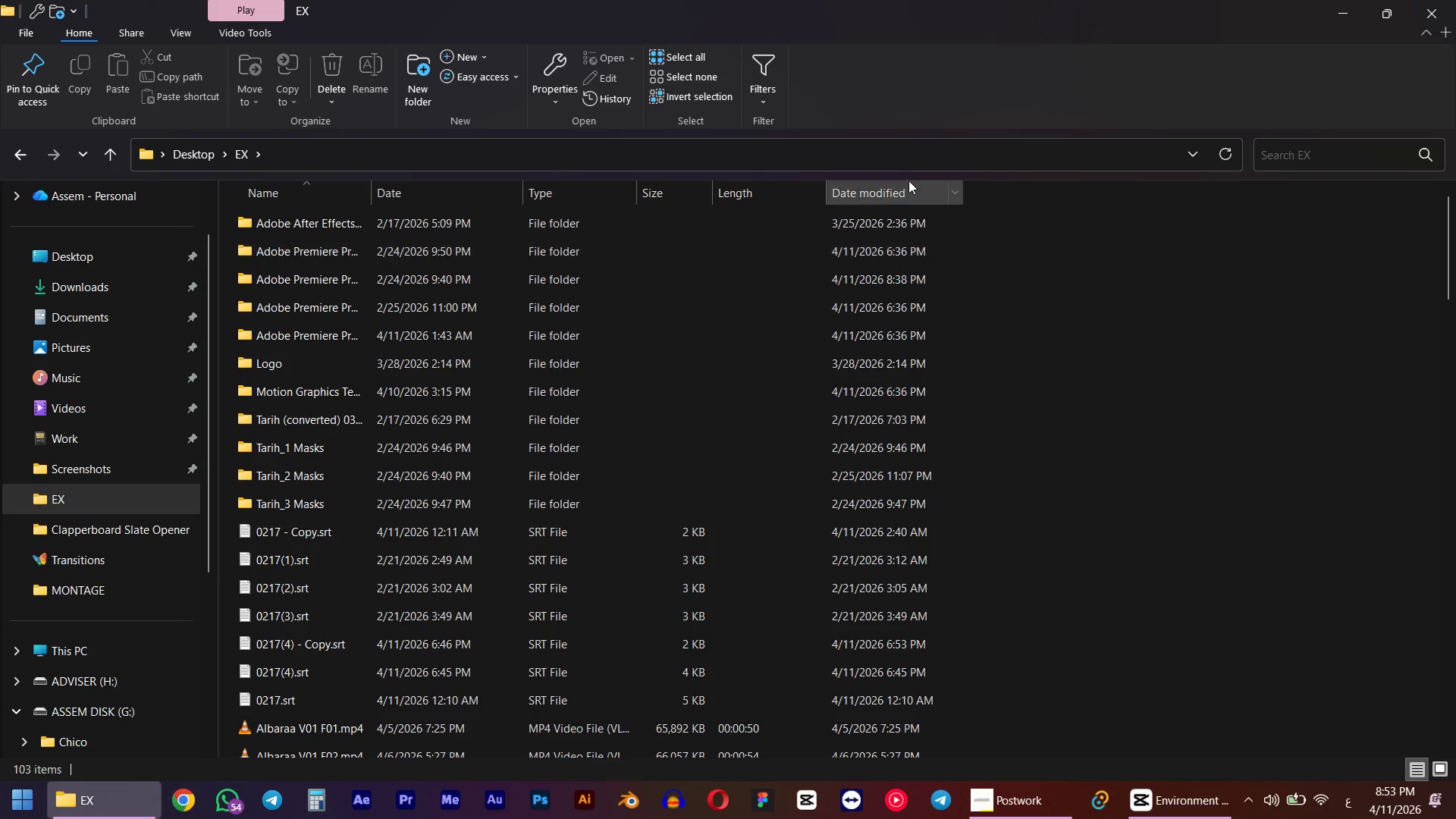 
left_click([905, 186])
 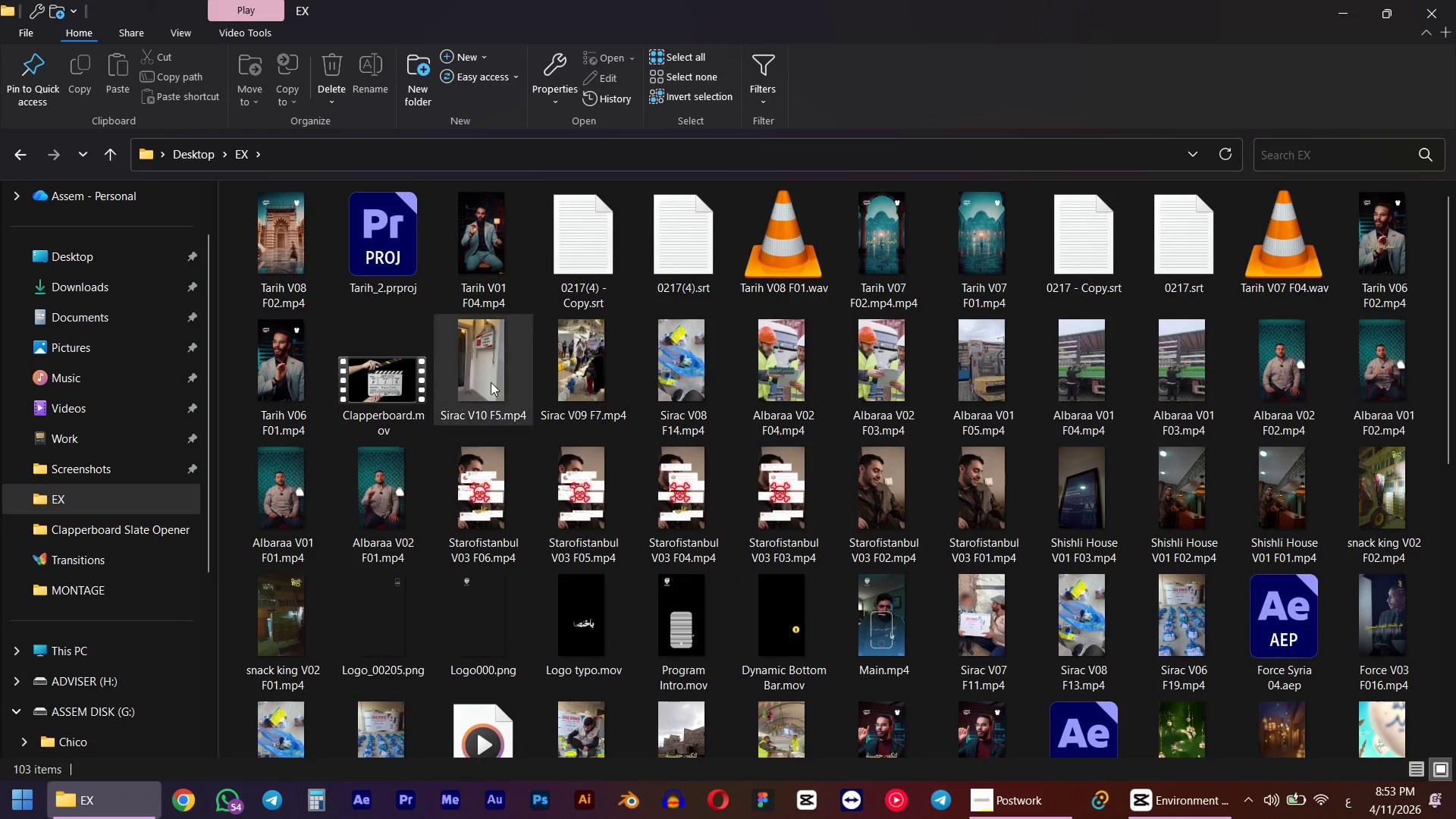 
double_click([299, 252])
 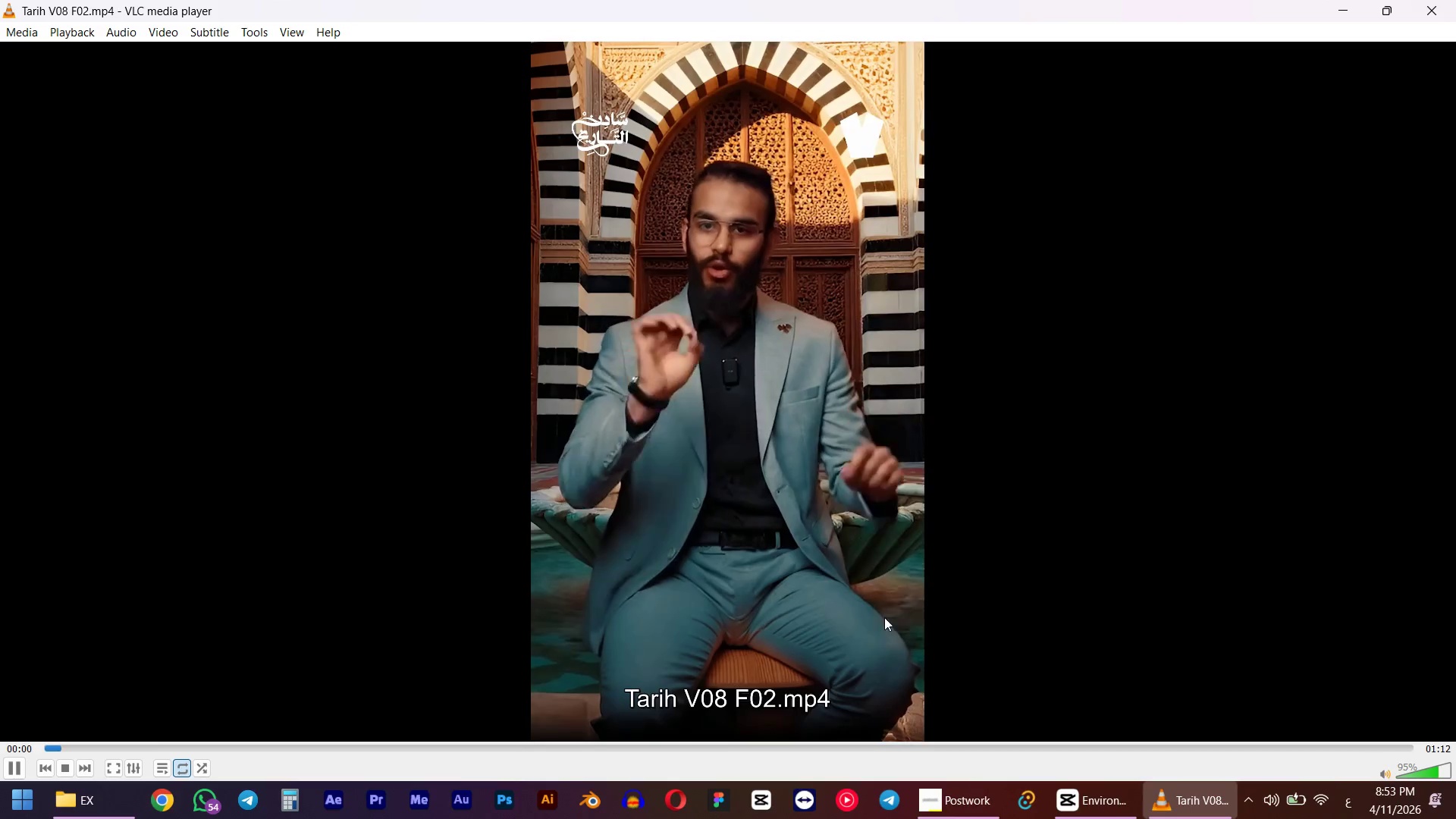 
scroll: coordinate [840, 749], scroll_direction: down, amount: 4.0
 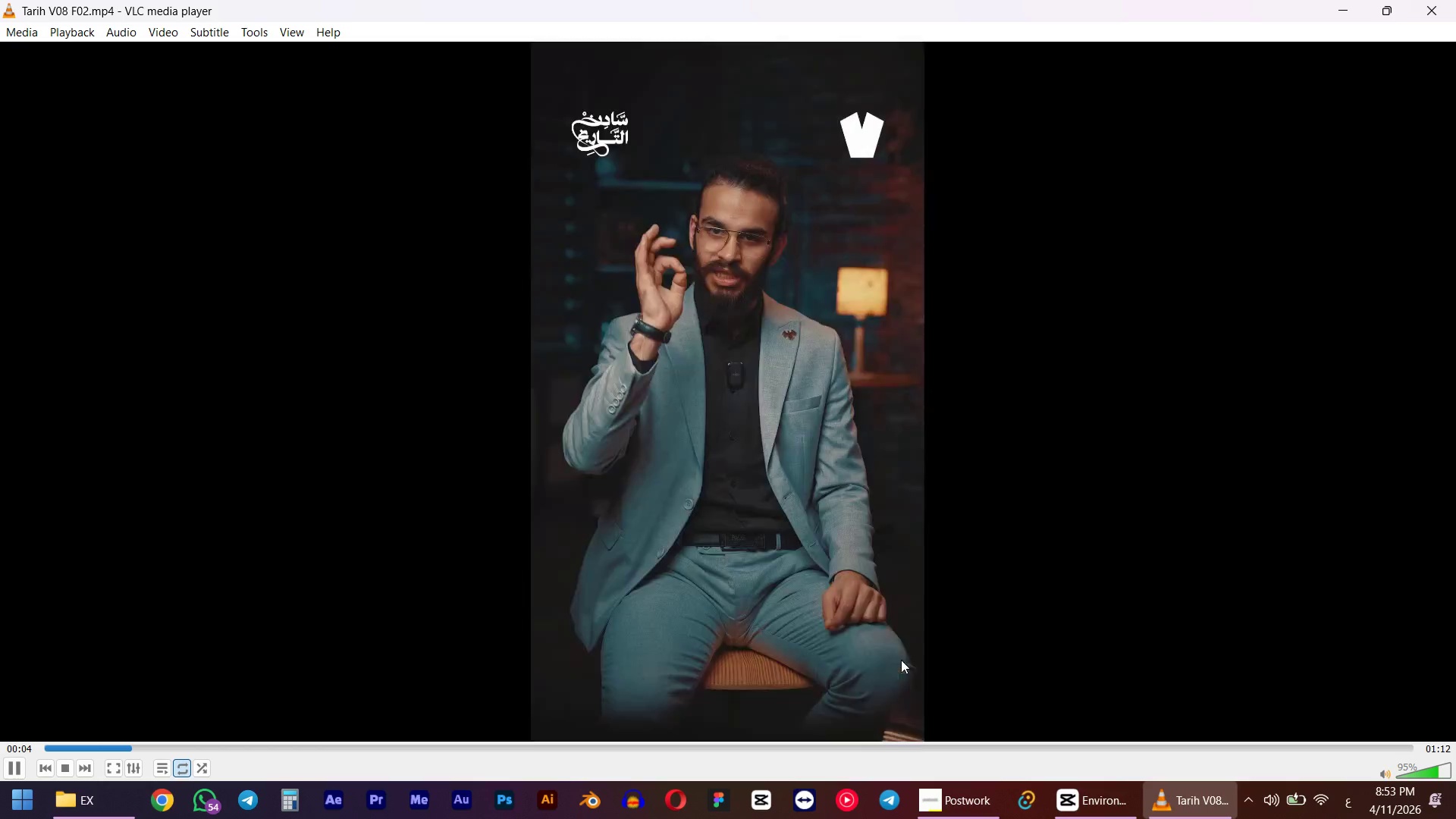 
wait(6.18)
 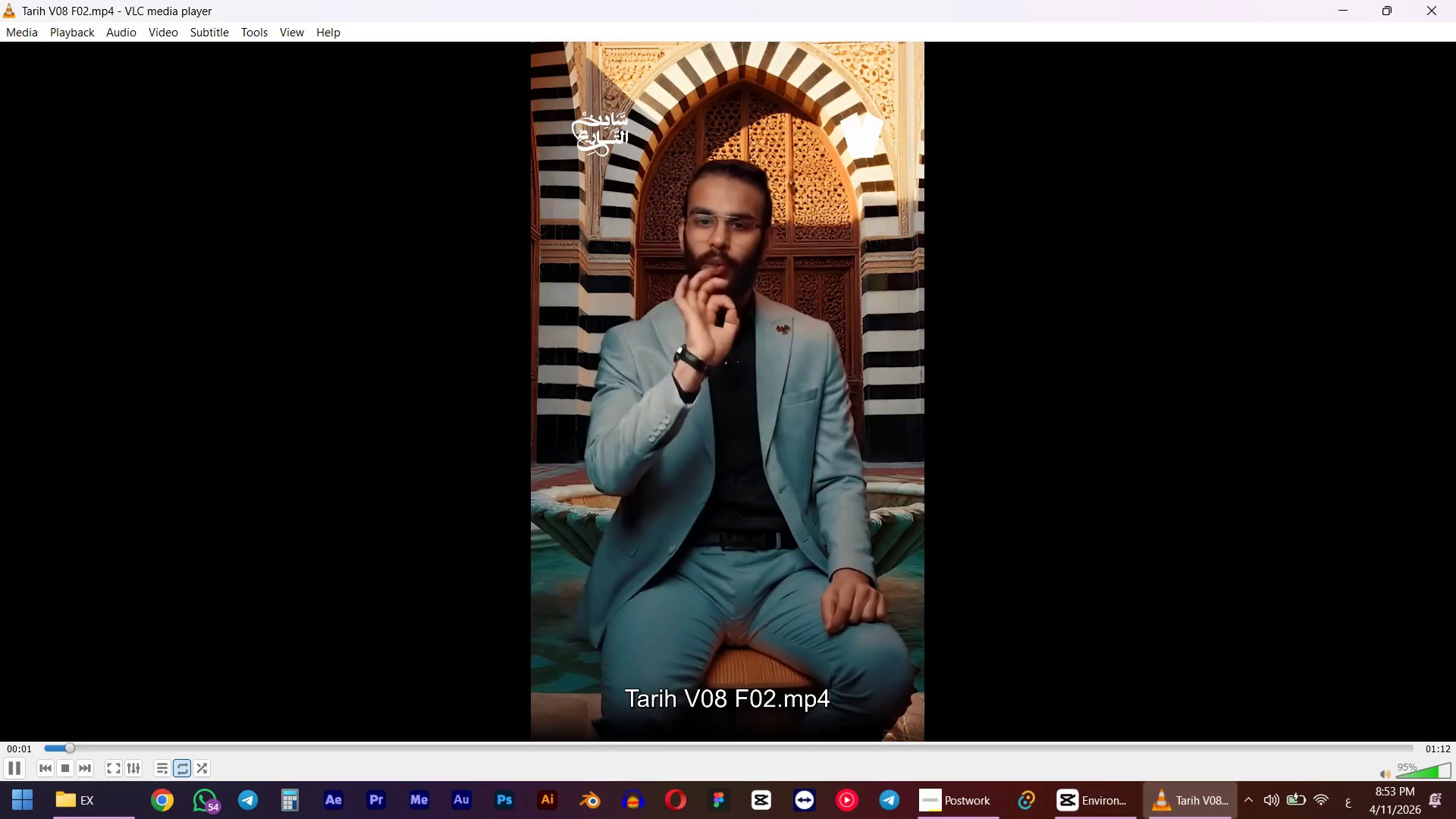 
scroll: coordinate [951, 743], scroll_direction: down, amount: 5.0
 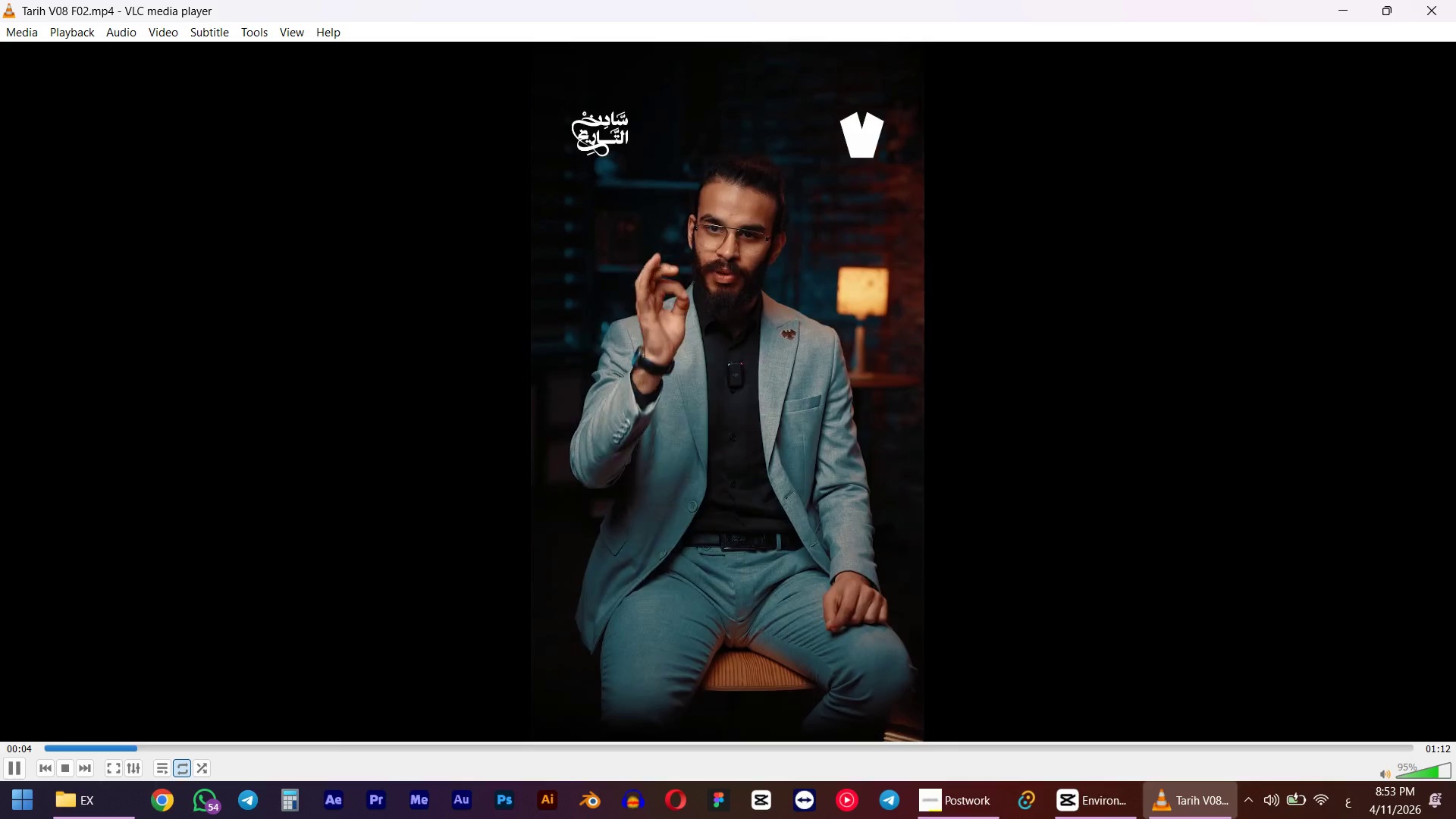 
wait(6.37)
 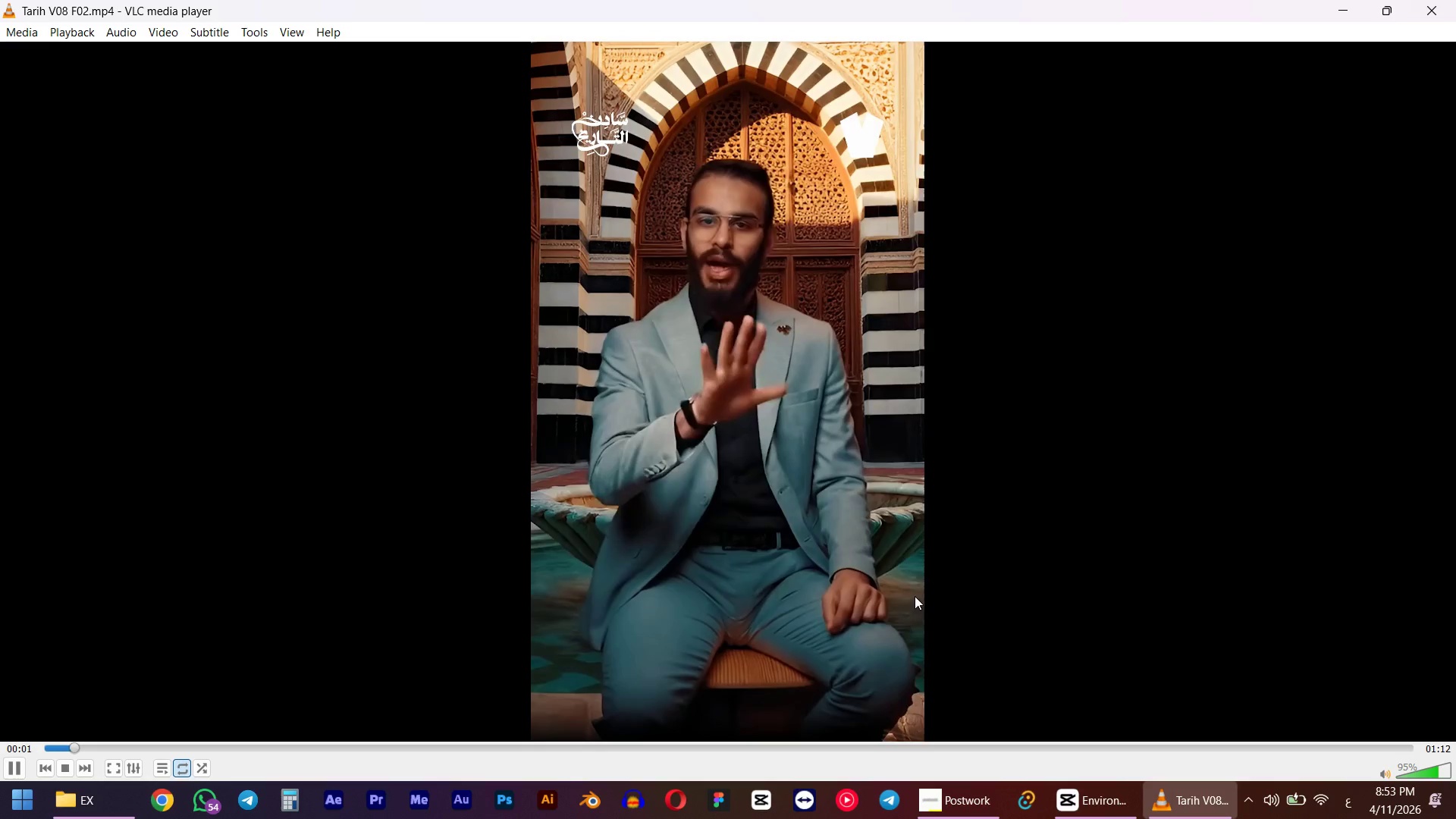 
scroll: coordinate [942, 752], scroll_direction: down, amount: 5.0
 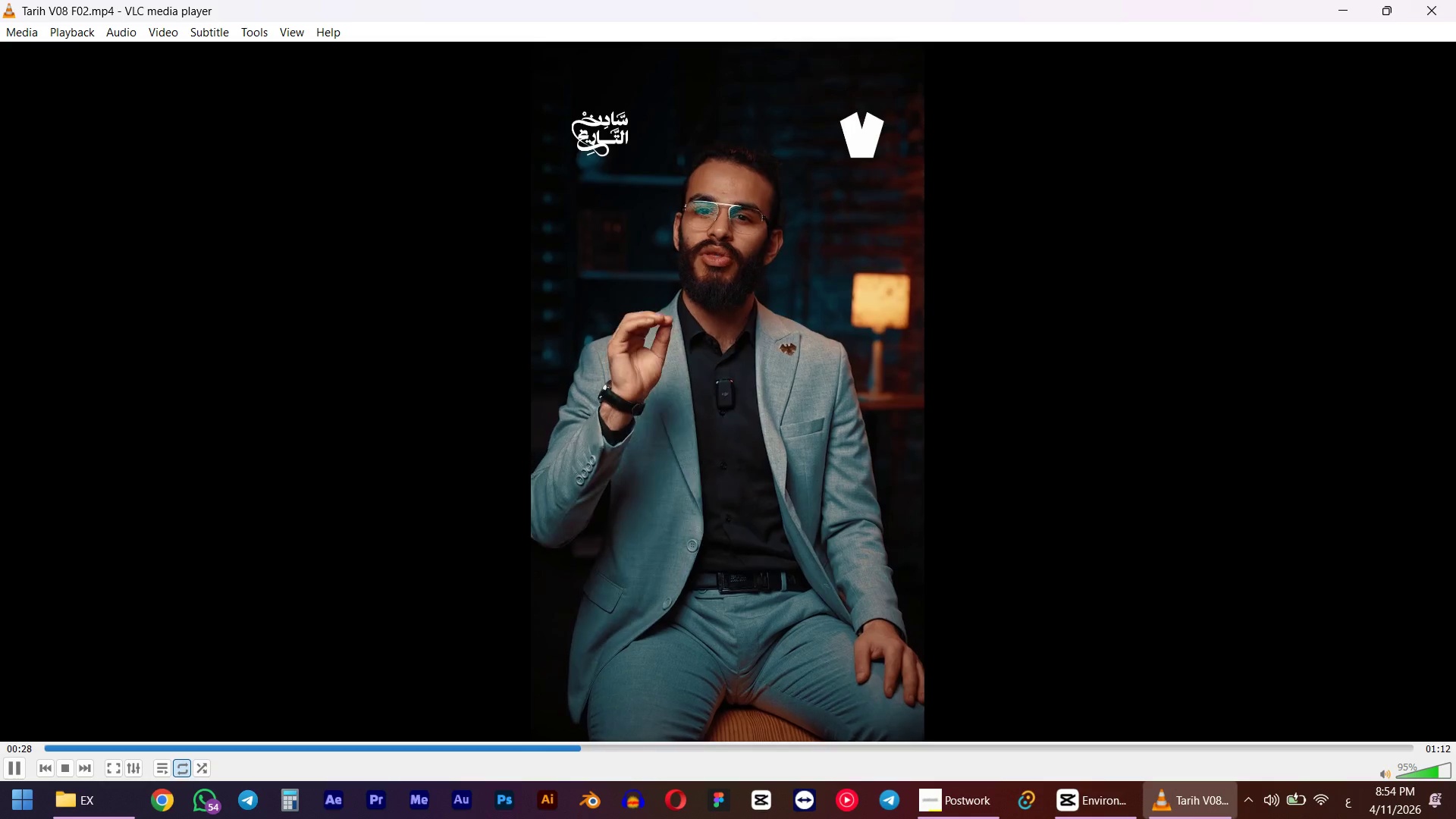 
wait(33.17)
 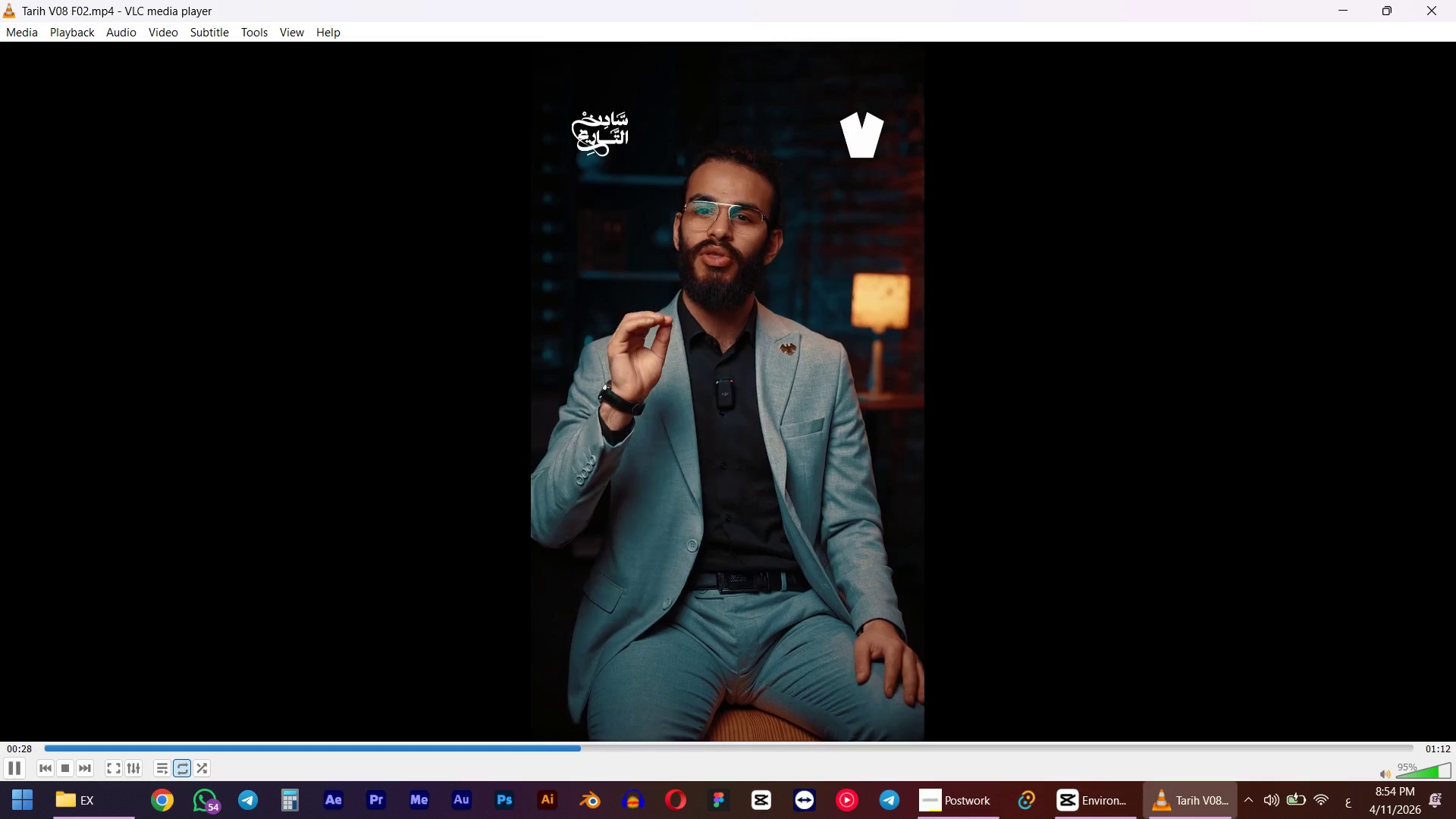 
left_click([1116, 801])
 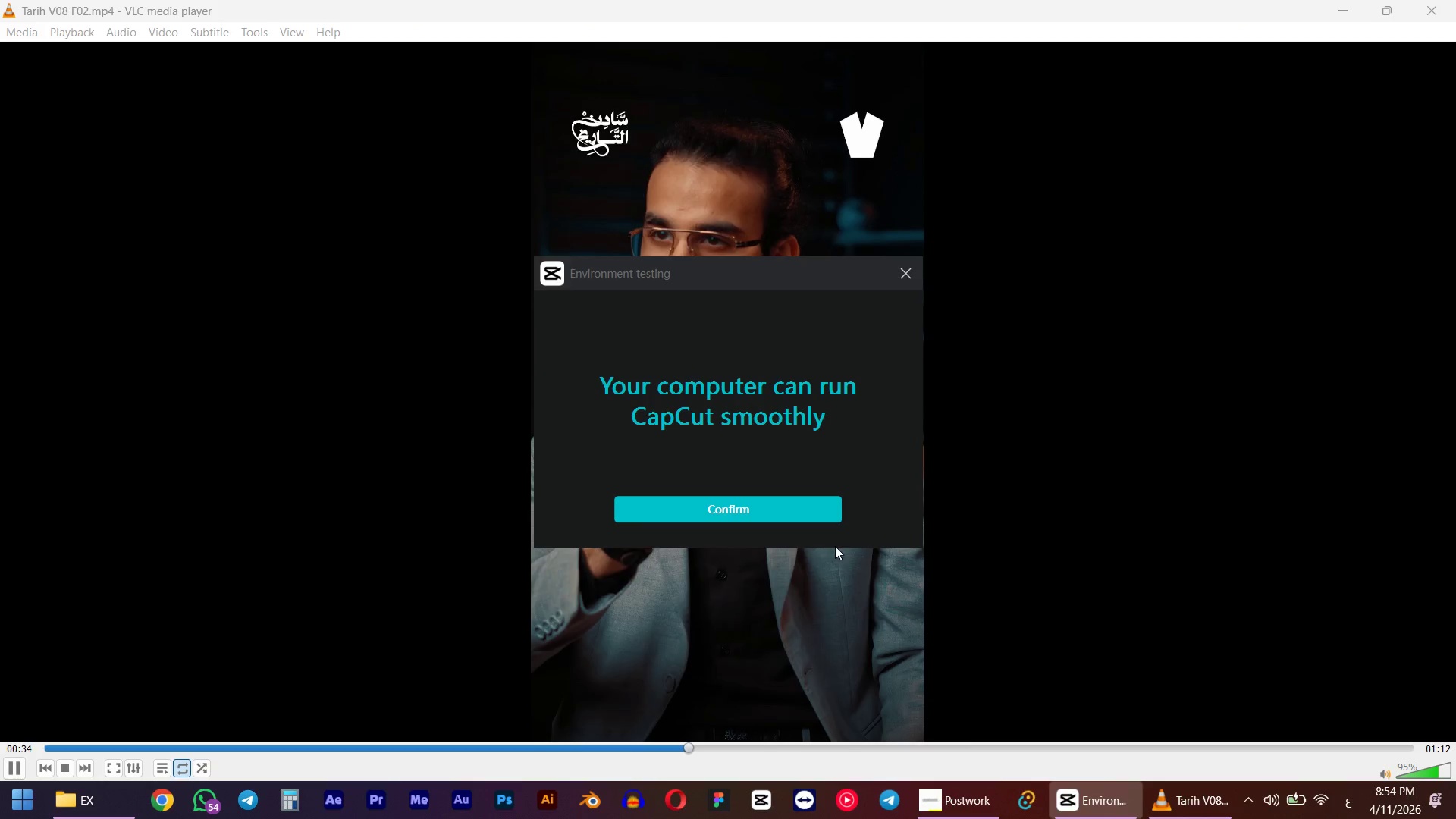 
left_click([808, 510])
 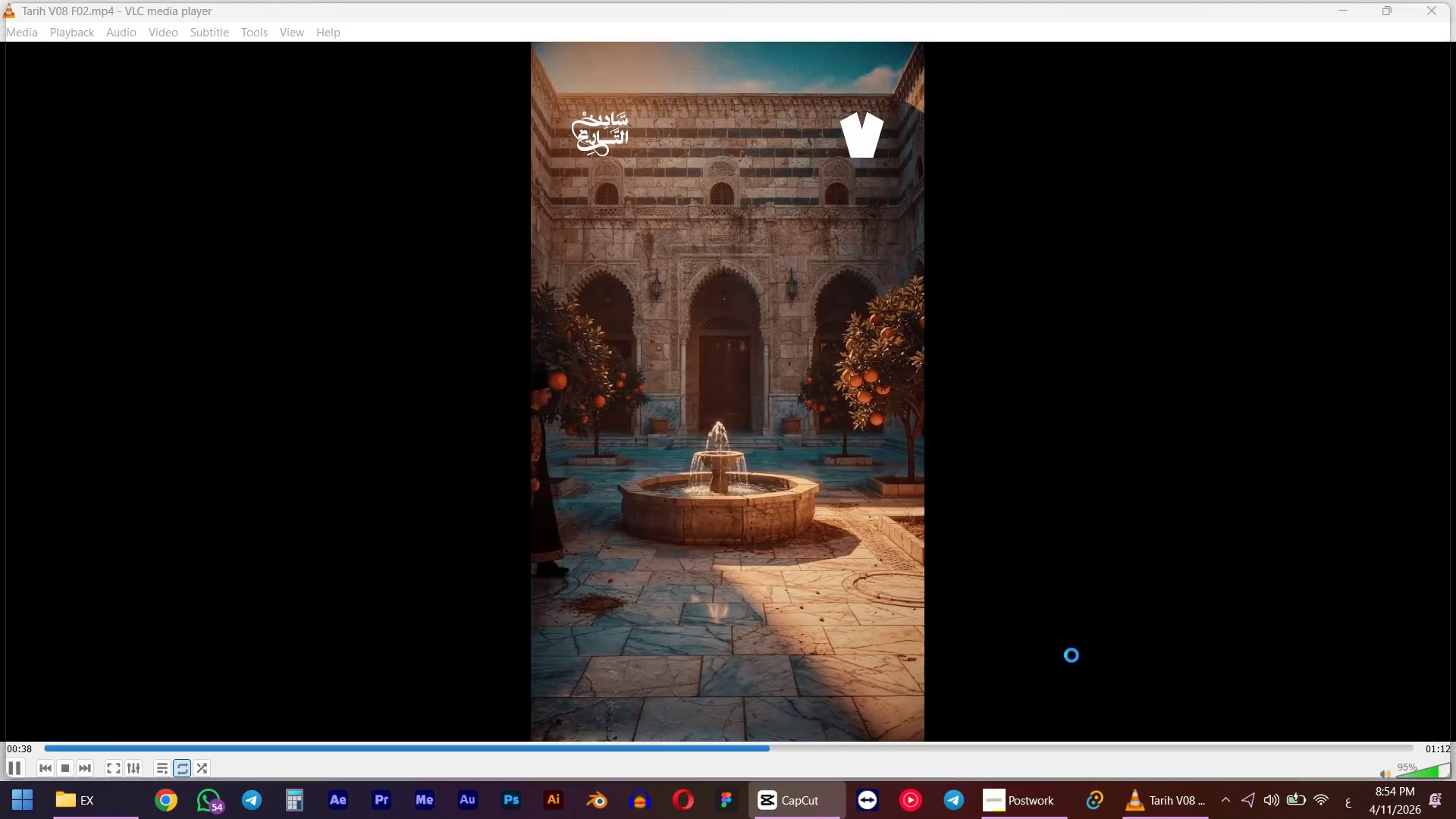 
wait(5.45)
 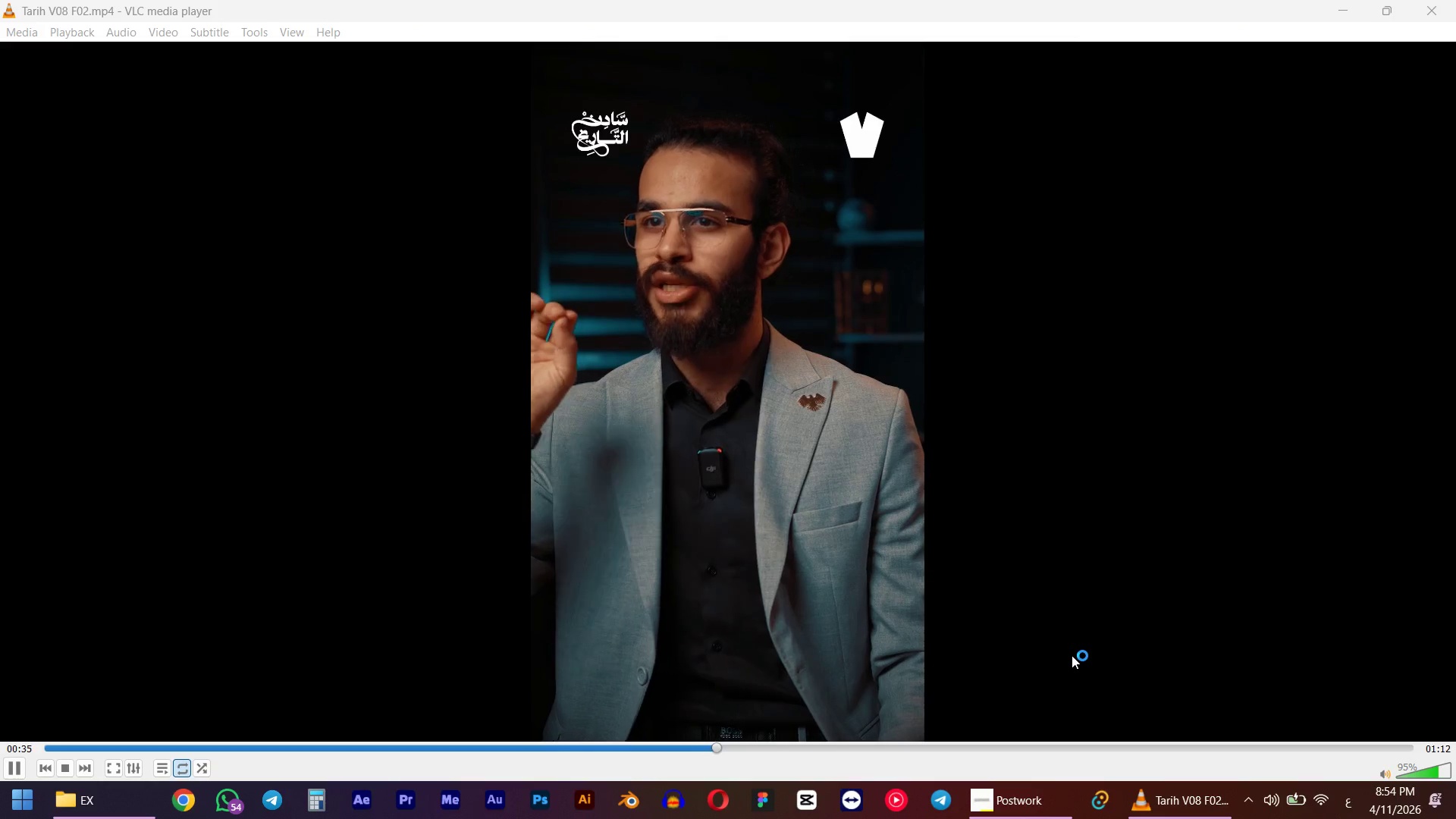 
left_click([273, 454])
 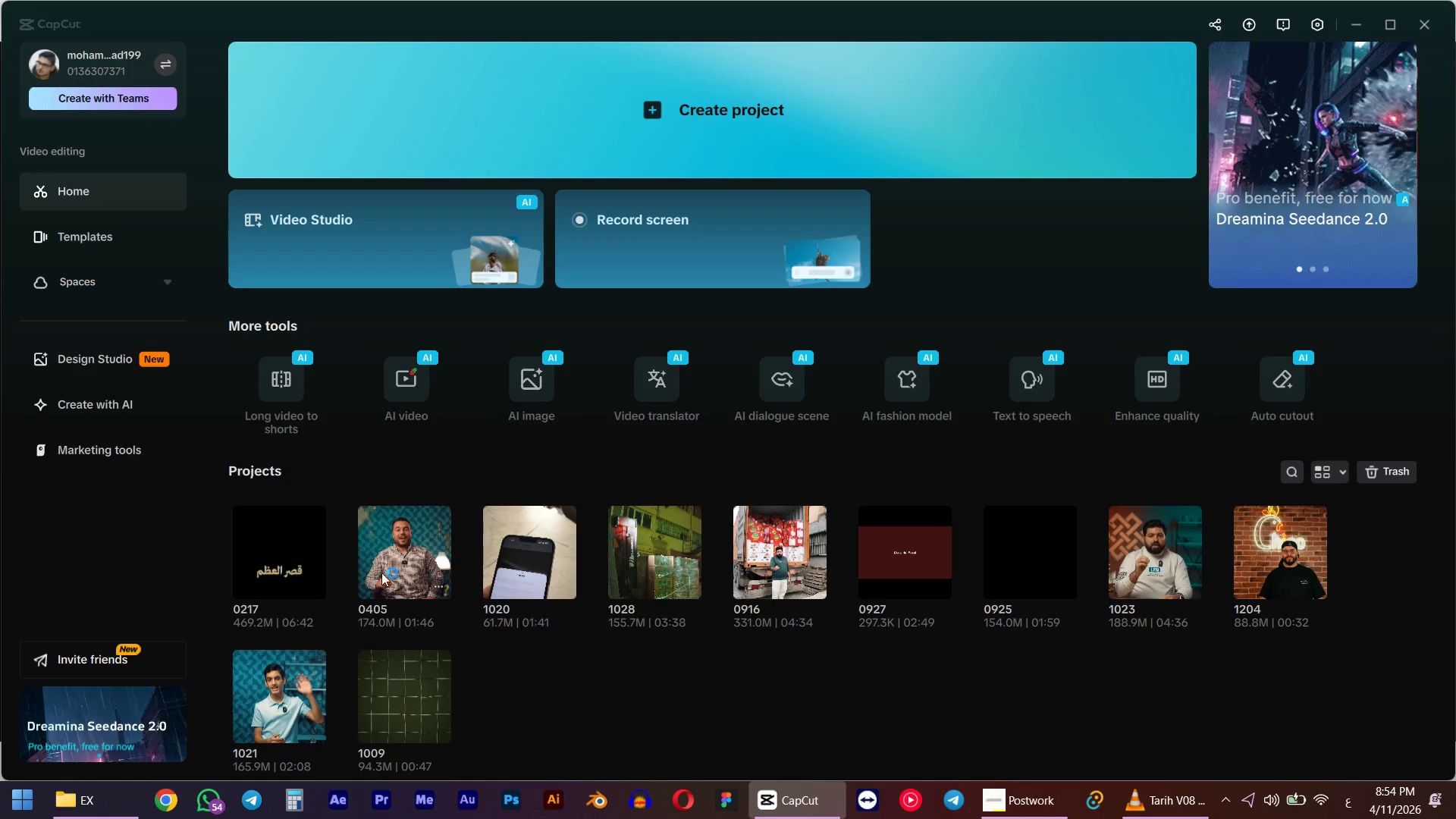 
left_click([270, 556])
 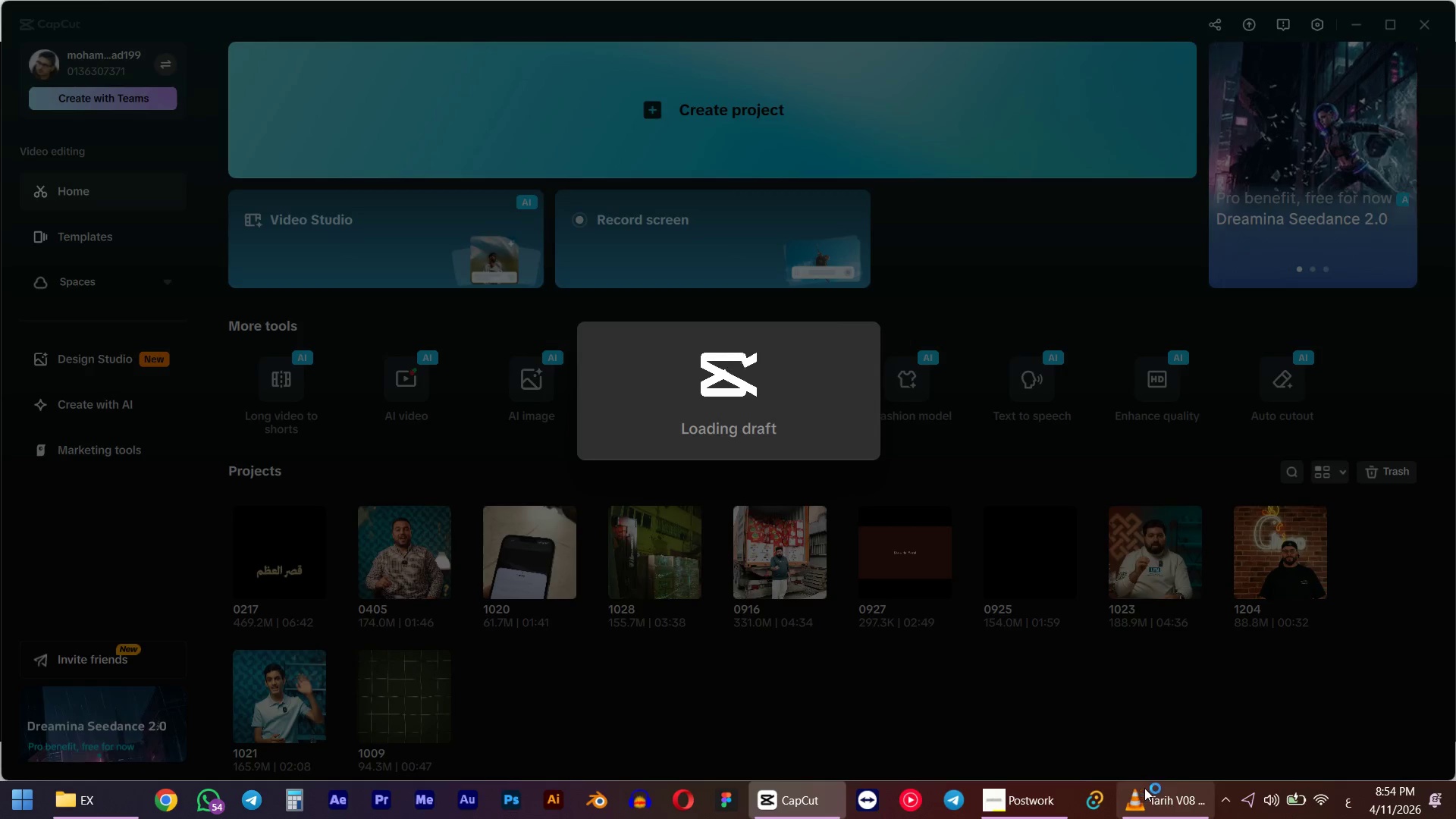 
left_click([1163, 801])
 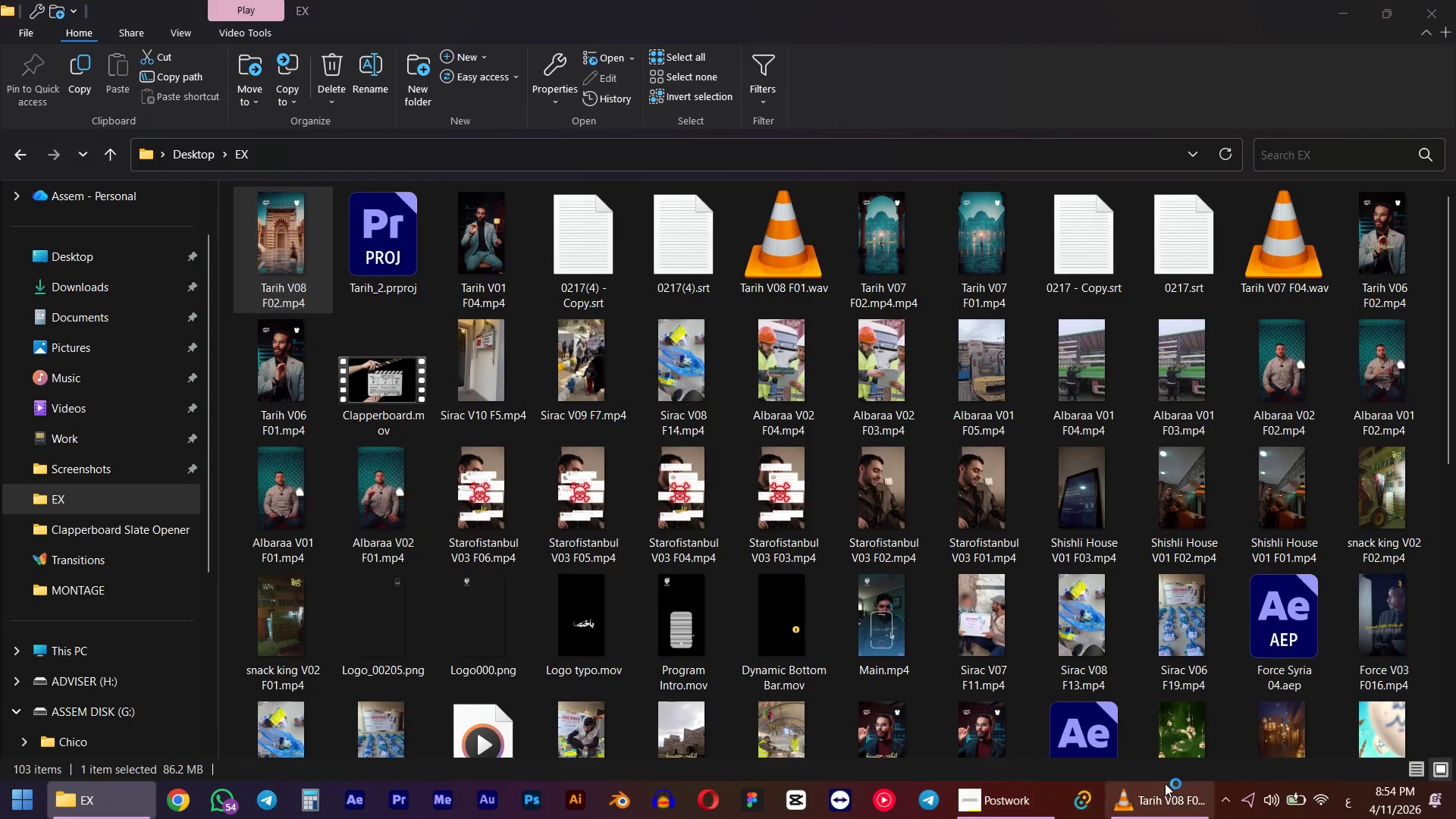 
left_click([1163, 816])
 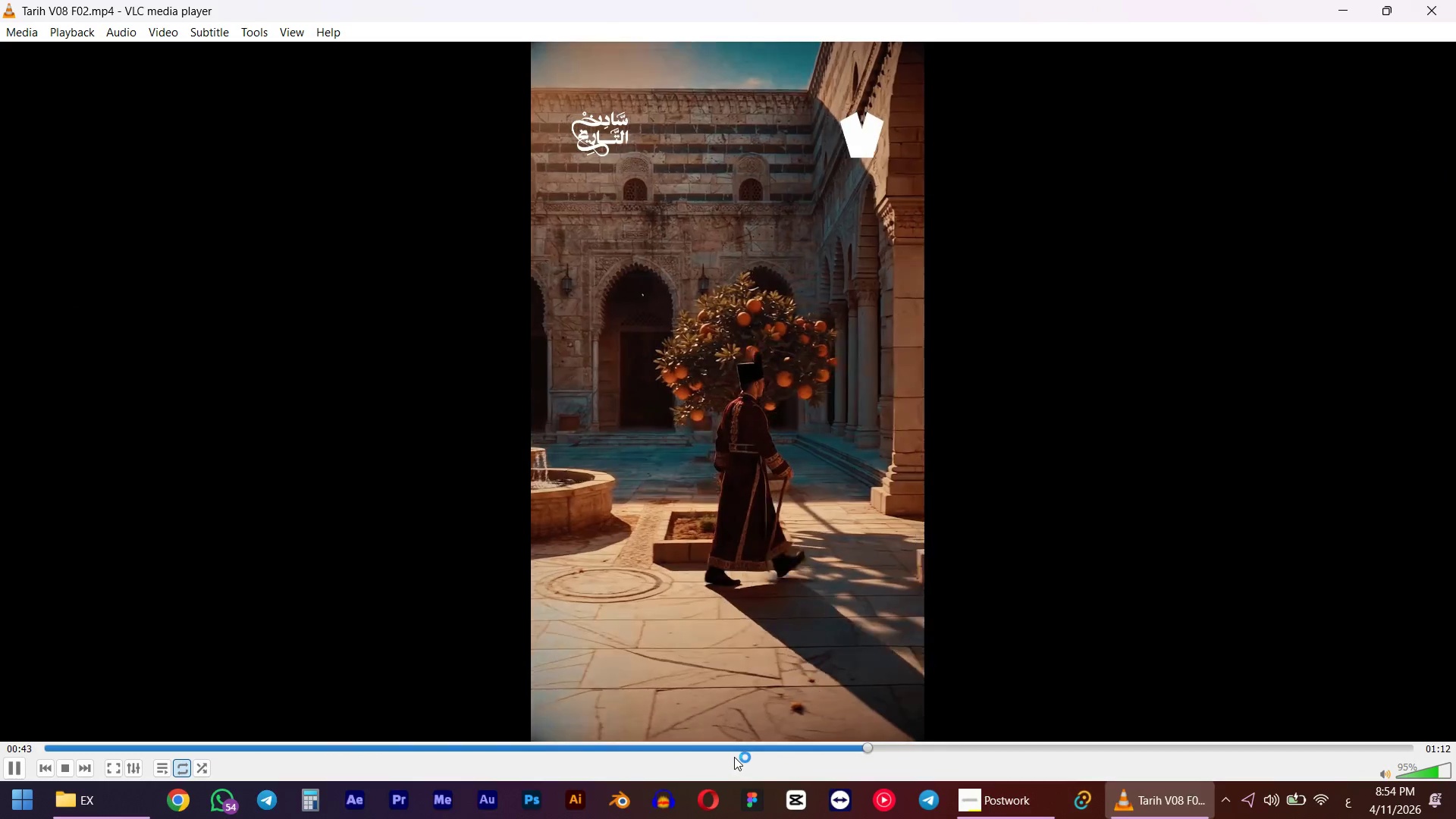 
left_click([722, 742])
 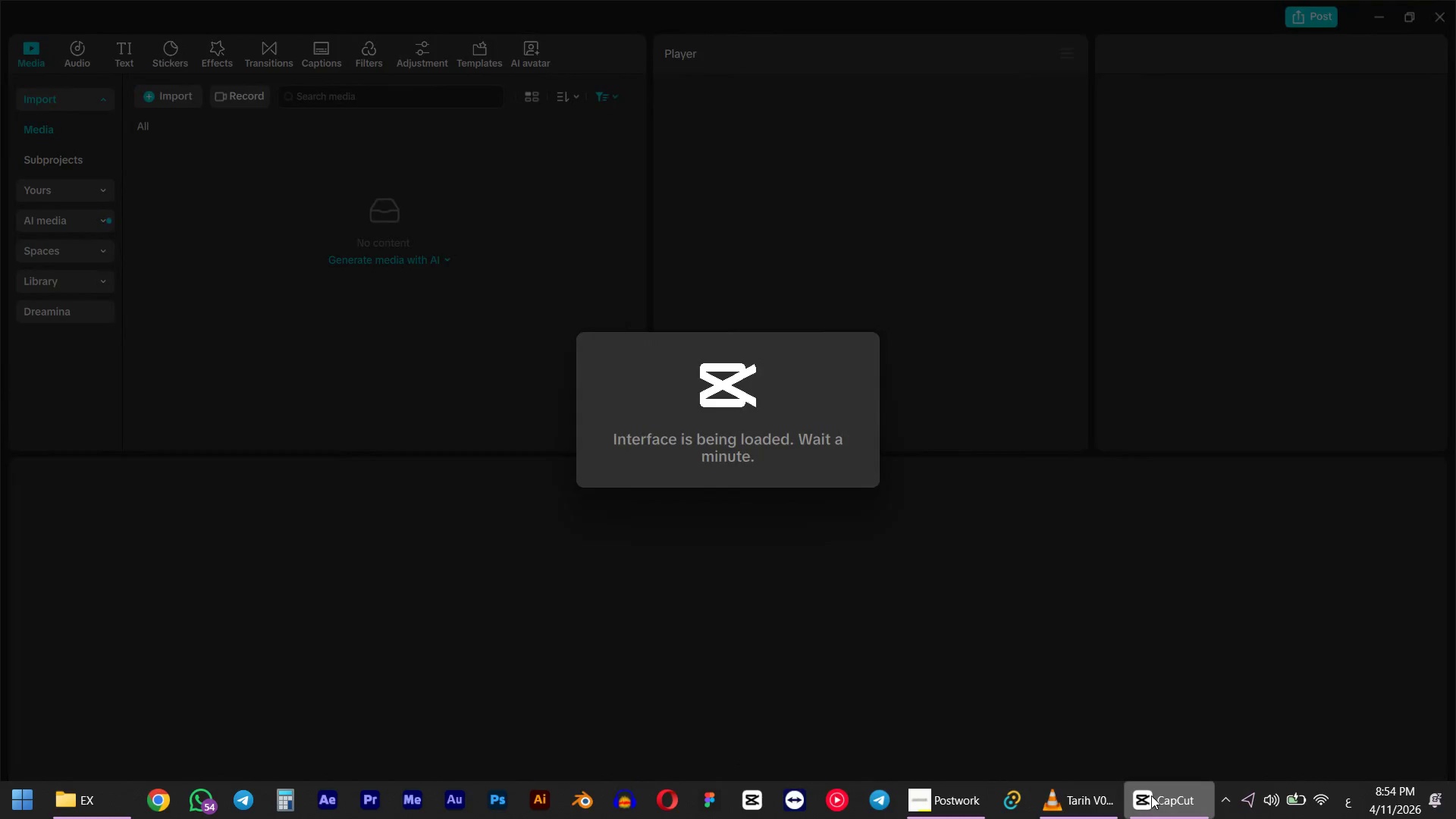 
left_click([1075, 818])
 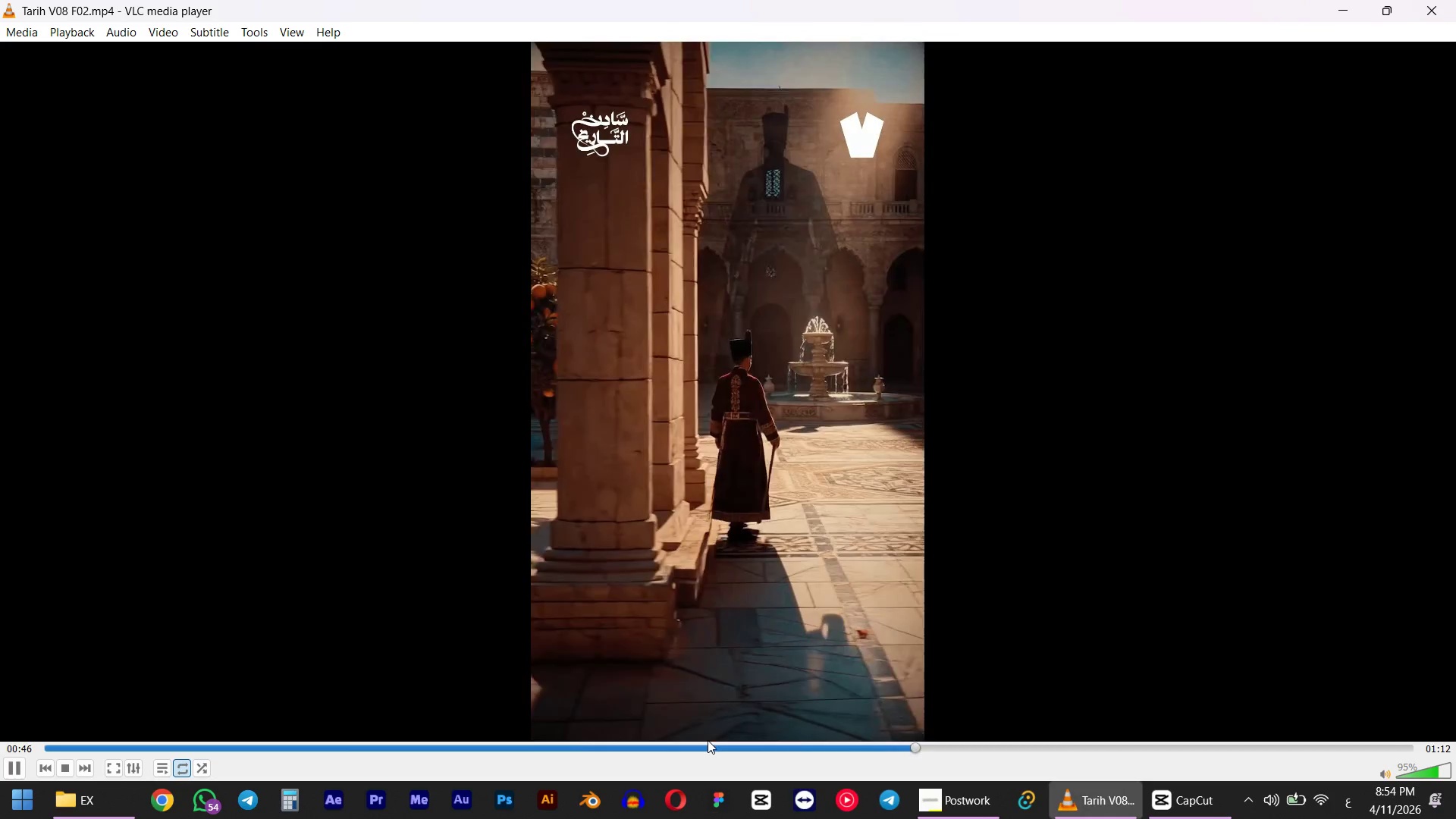 
left_click([694, 748])
 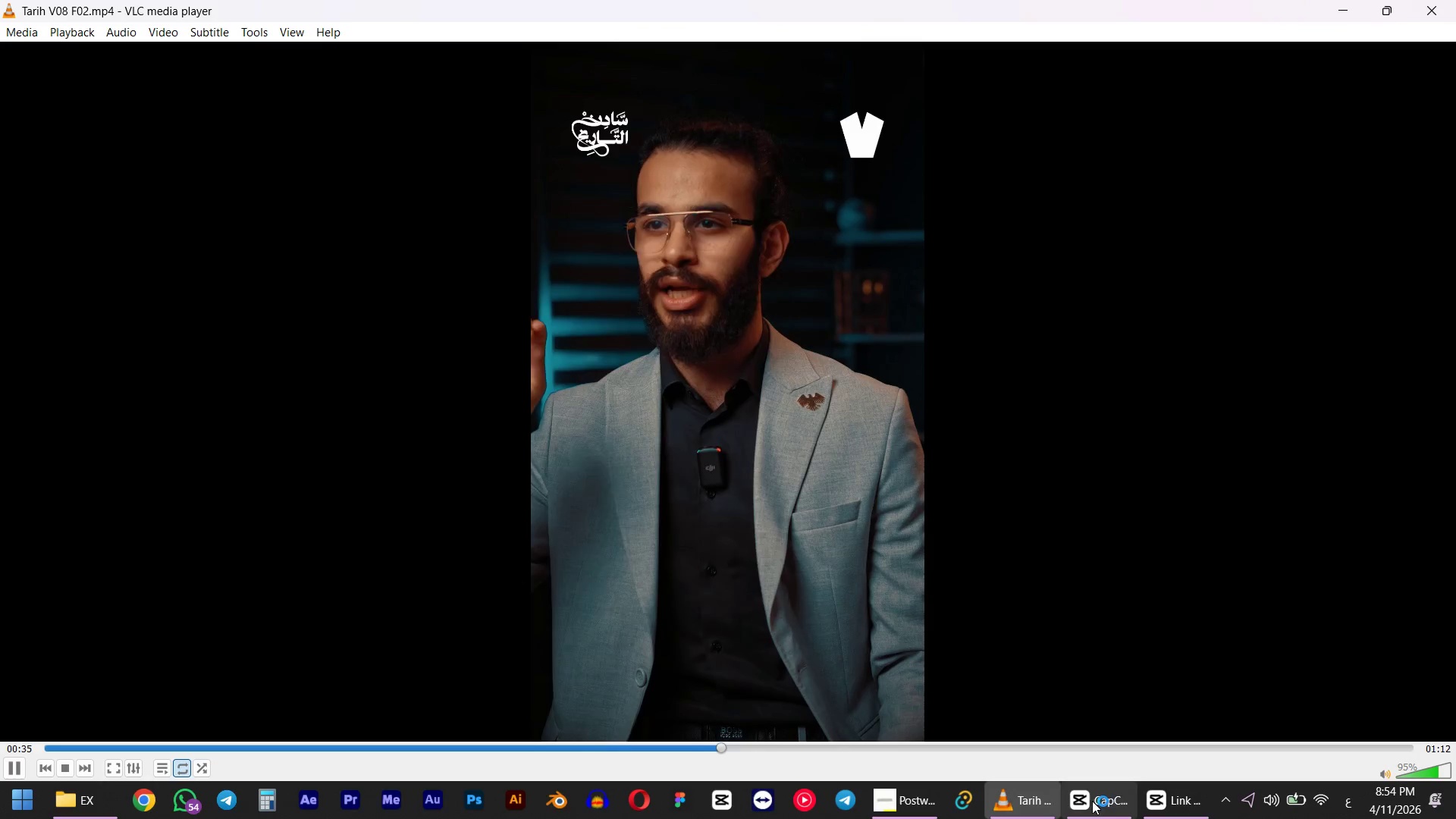 
left_click([1165, 800])
 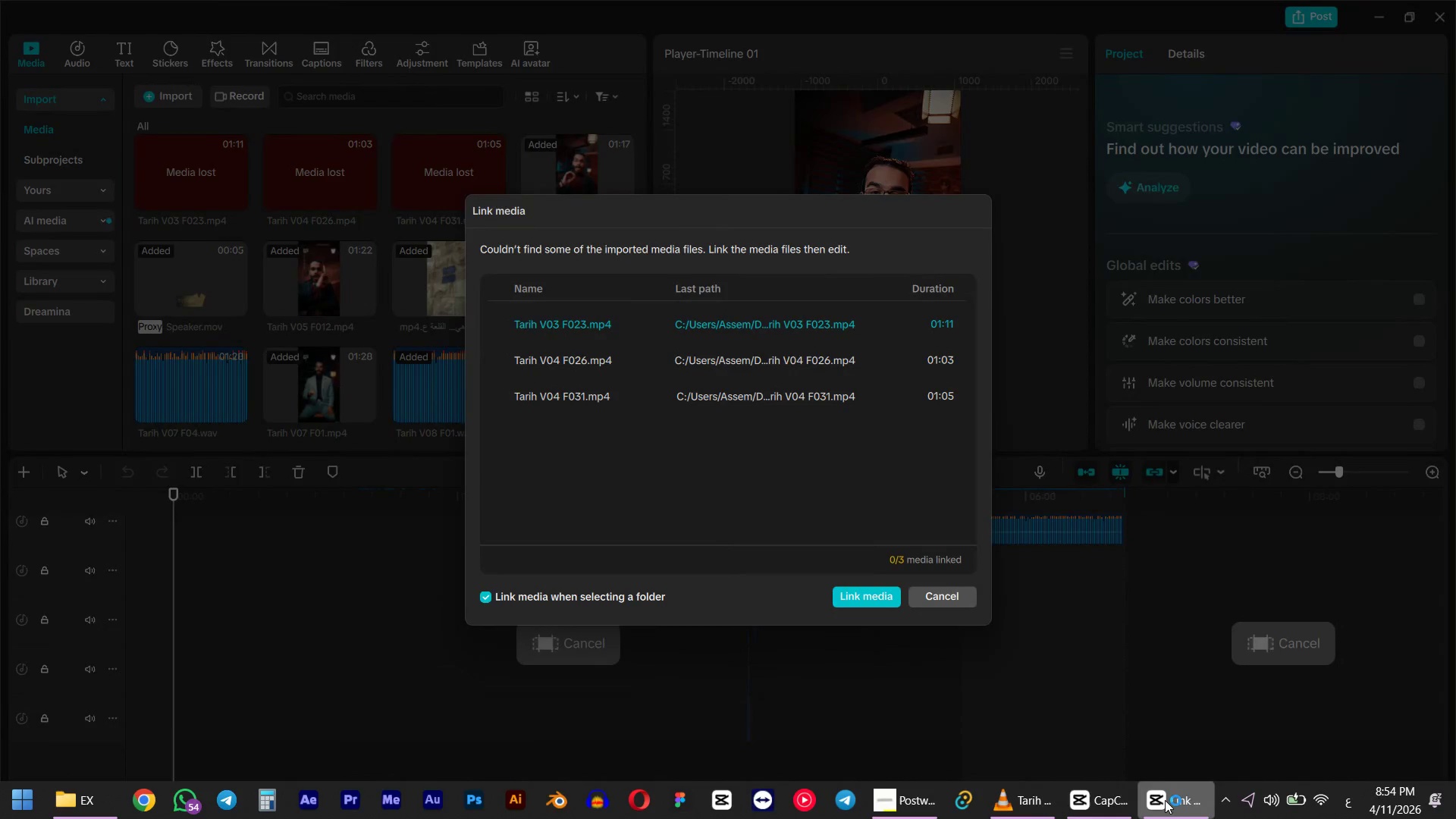 
left_click([952, 592])
 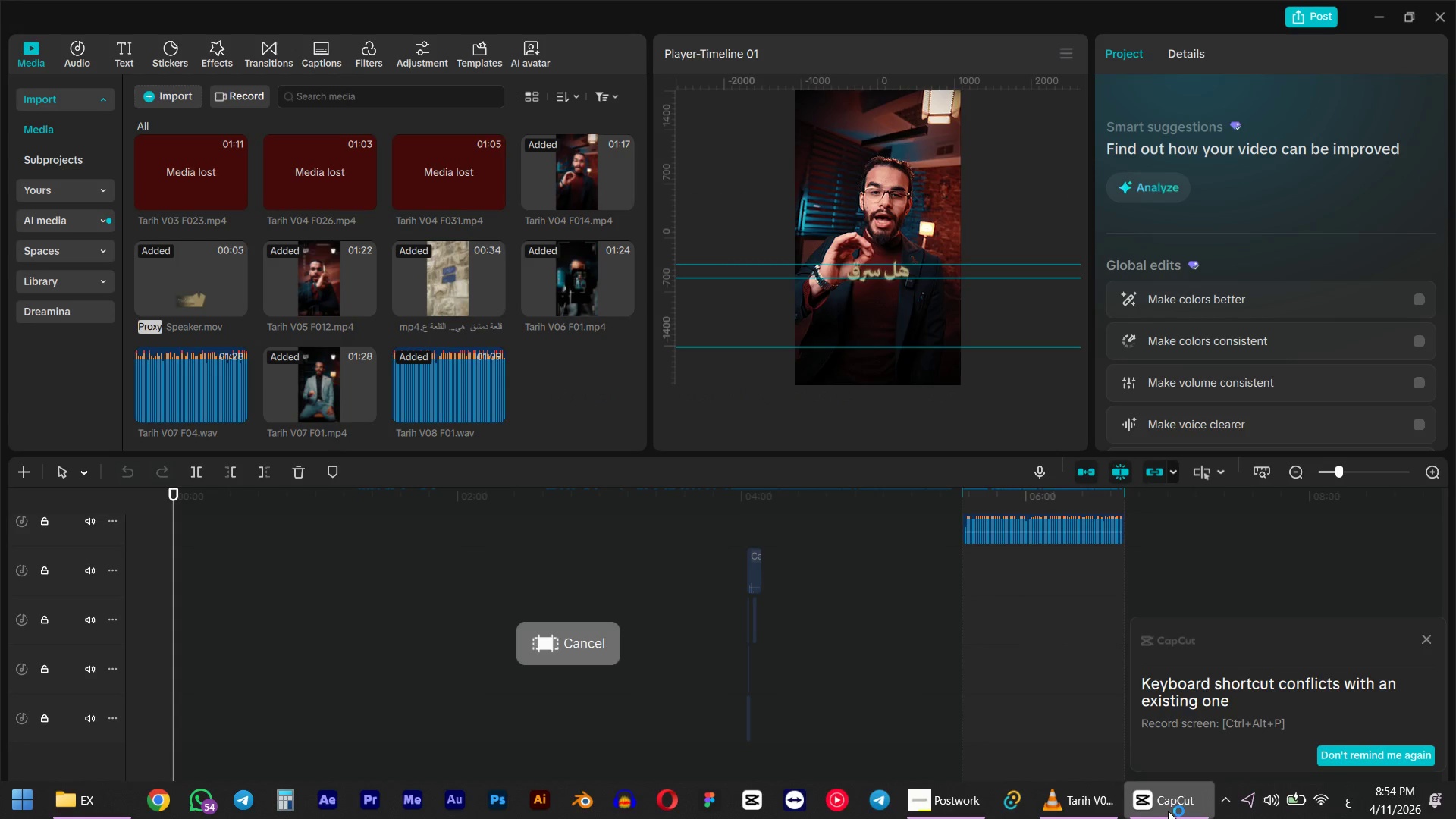 
left_click([1170, 805])
 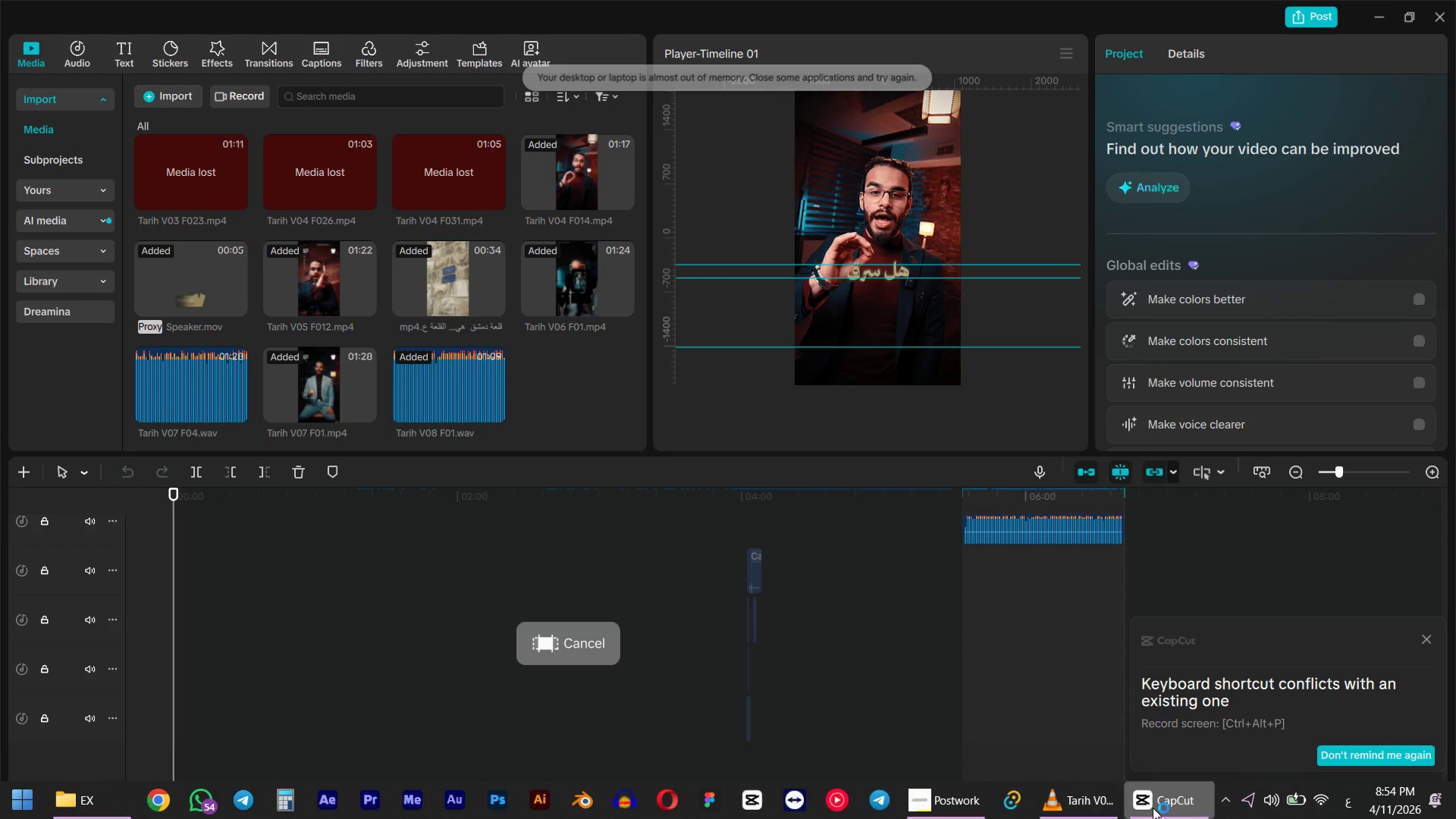 
left_click([1103, 811])